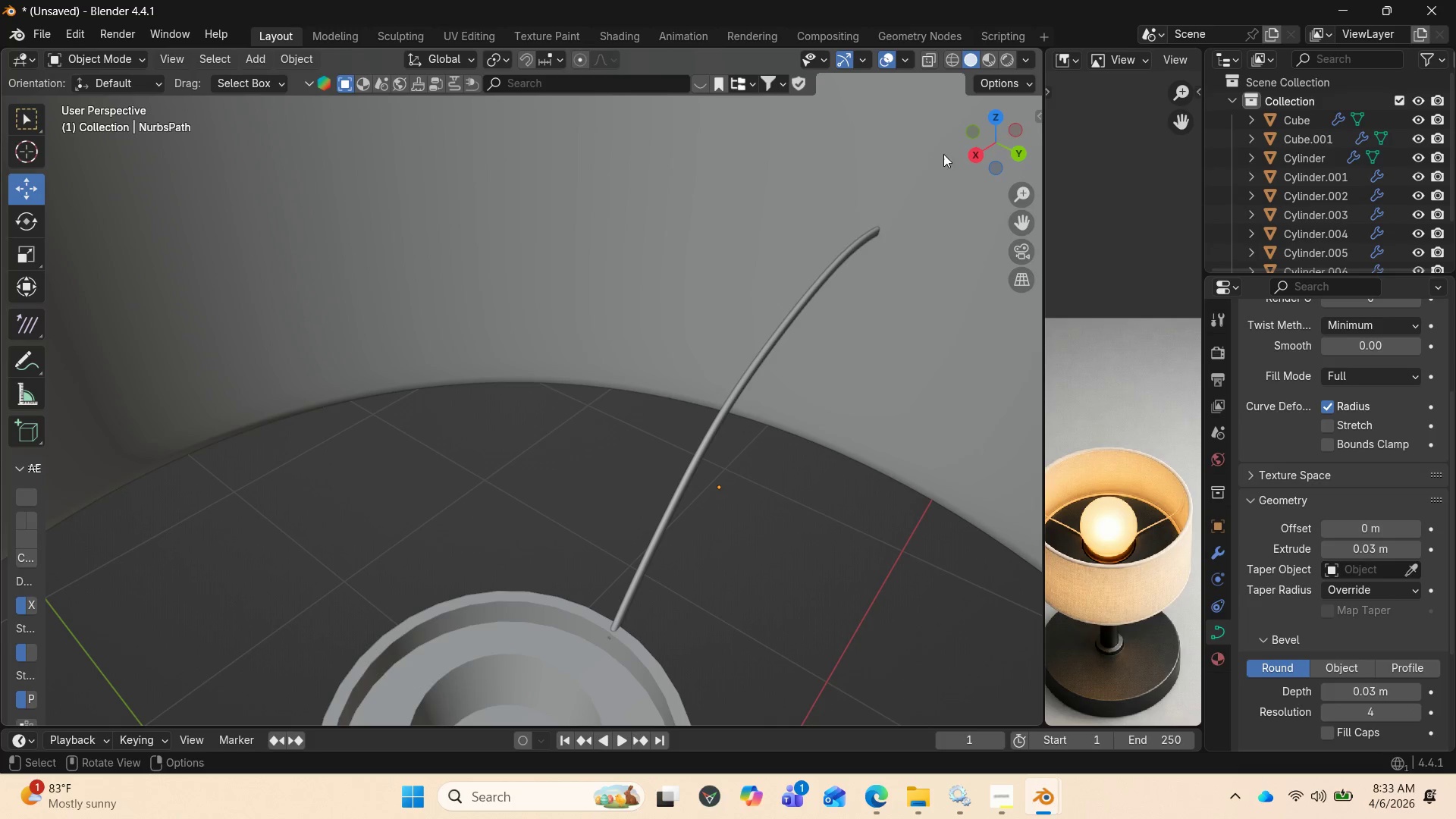 
left_click_drag(start_coordinate=[966, 154], to_coordinate=[937, 116])
 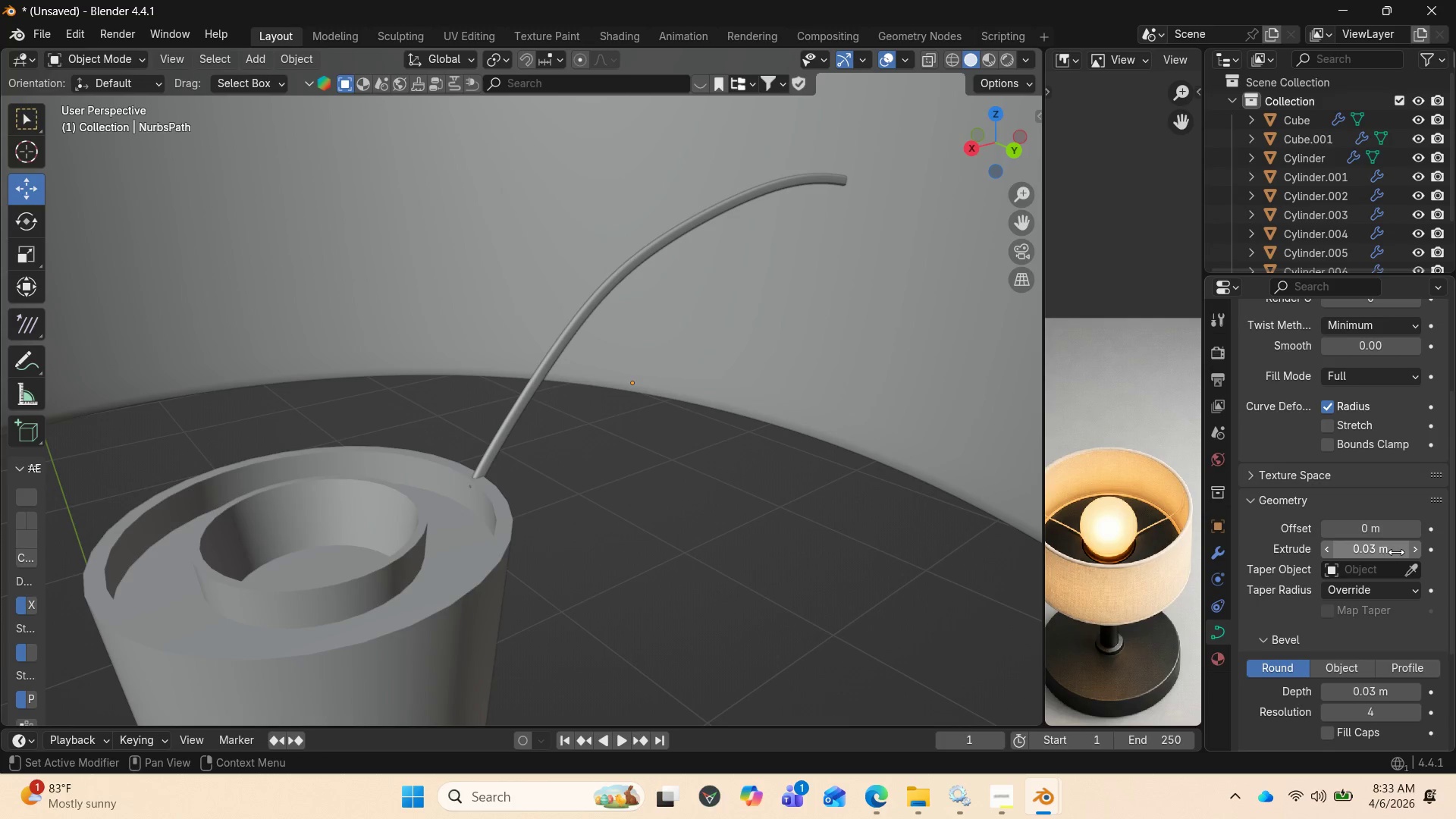 
left_click([1382, 548])
 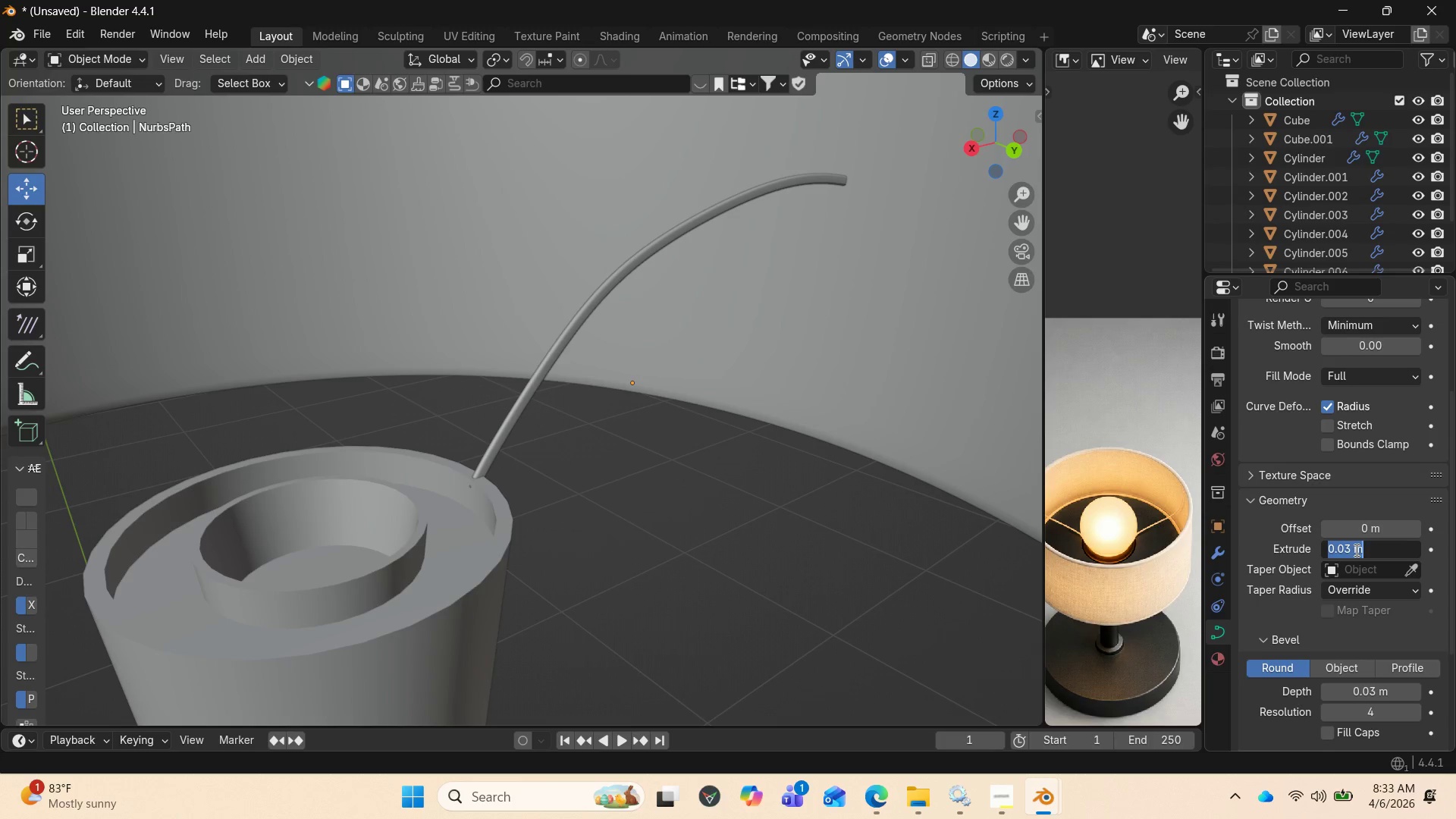 
left_click([1352, 550])
 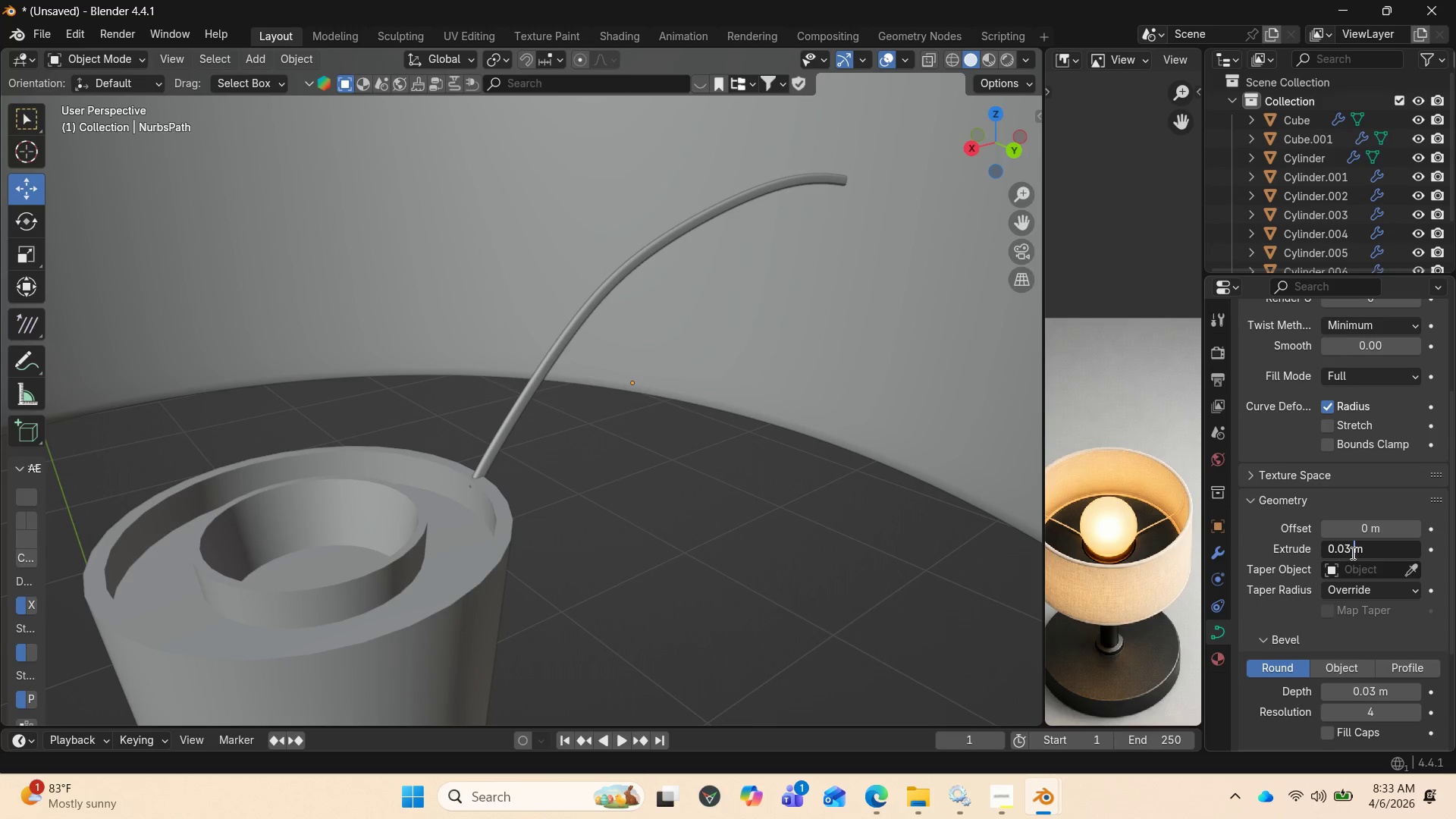 
left_click([1351, 553])
 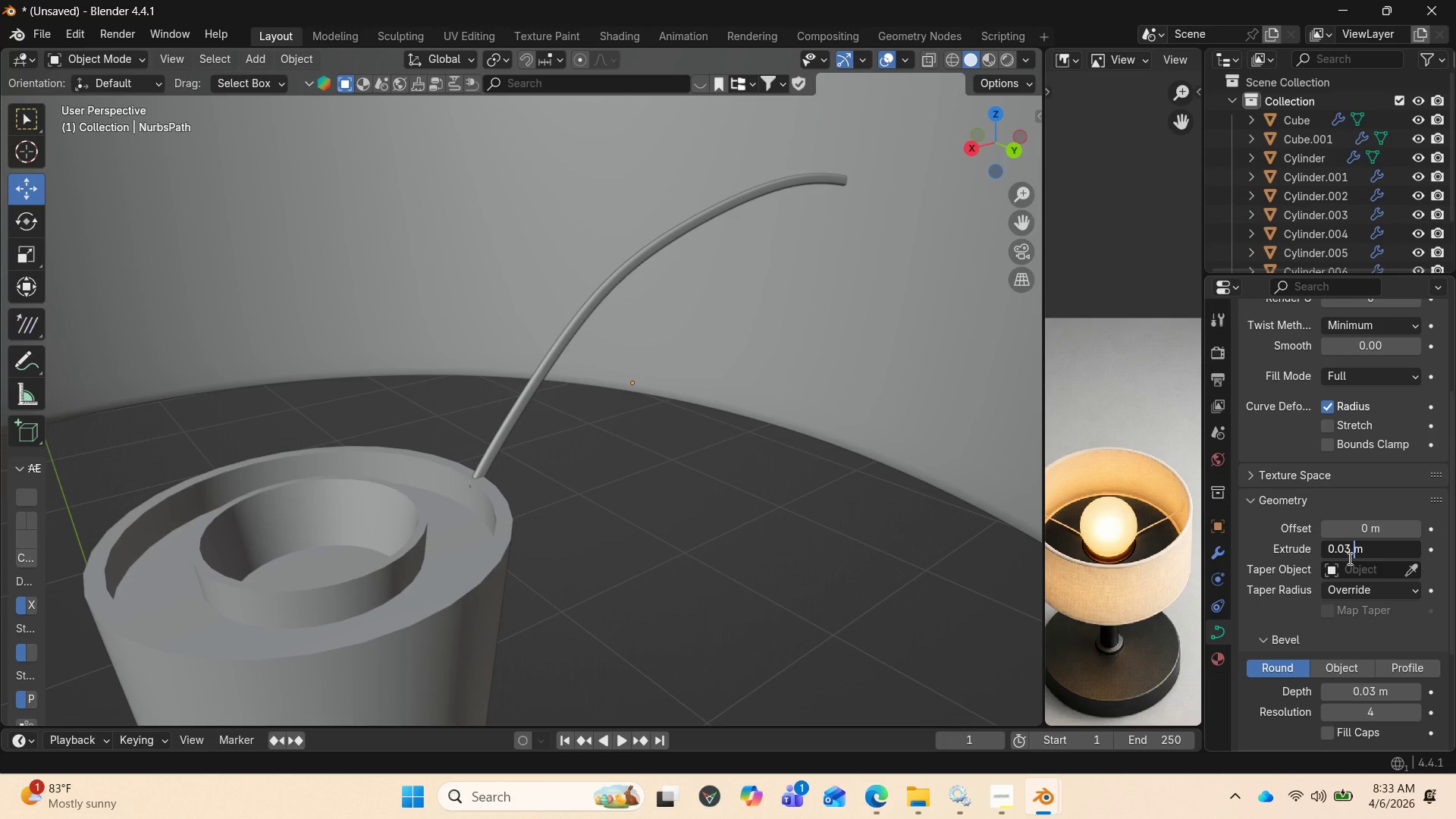 
left_click([1348, 558])
 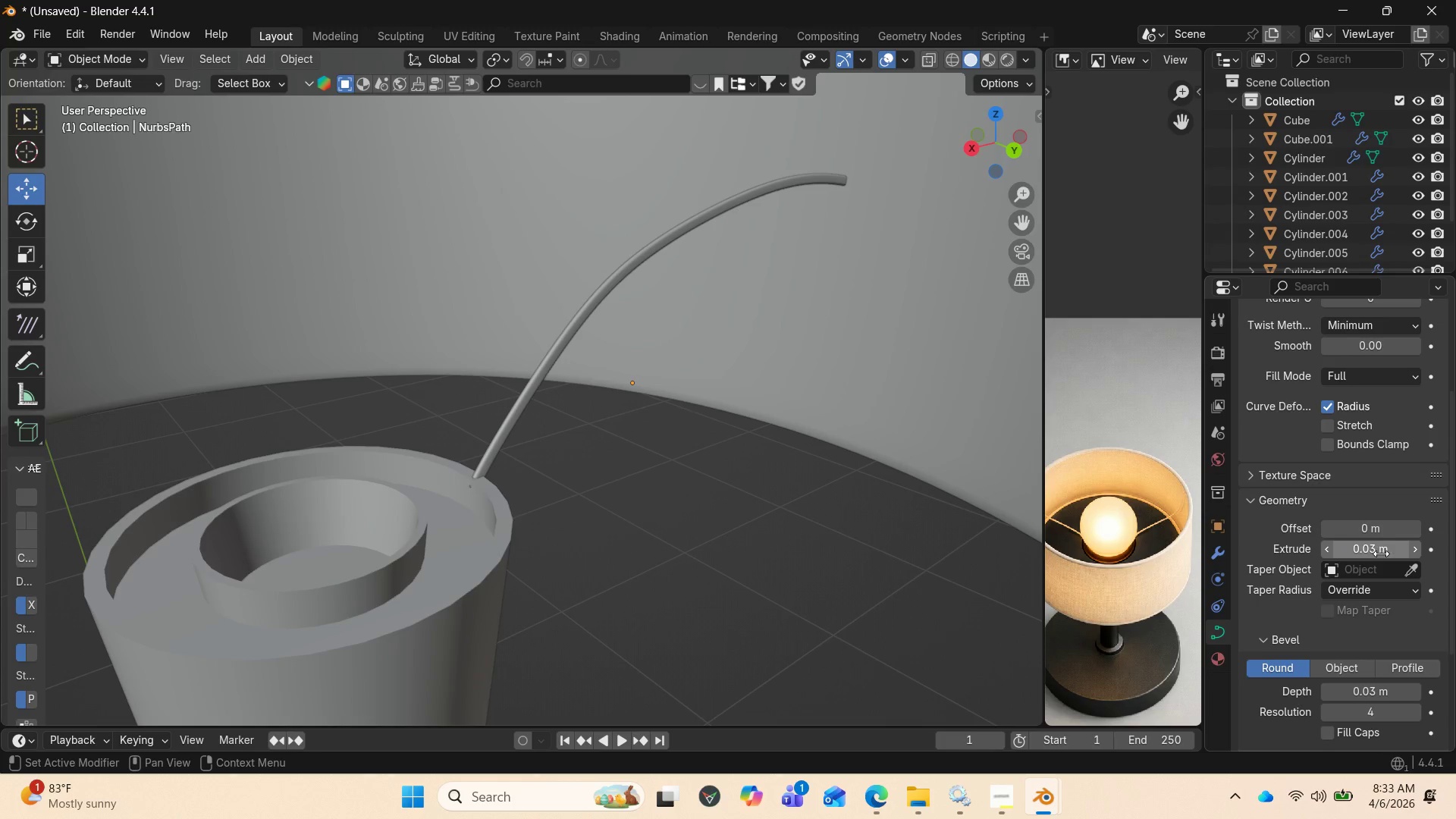 
left_click([1381, 554])
 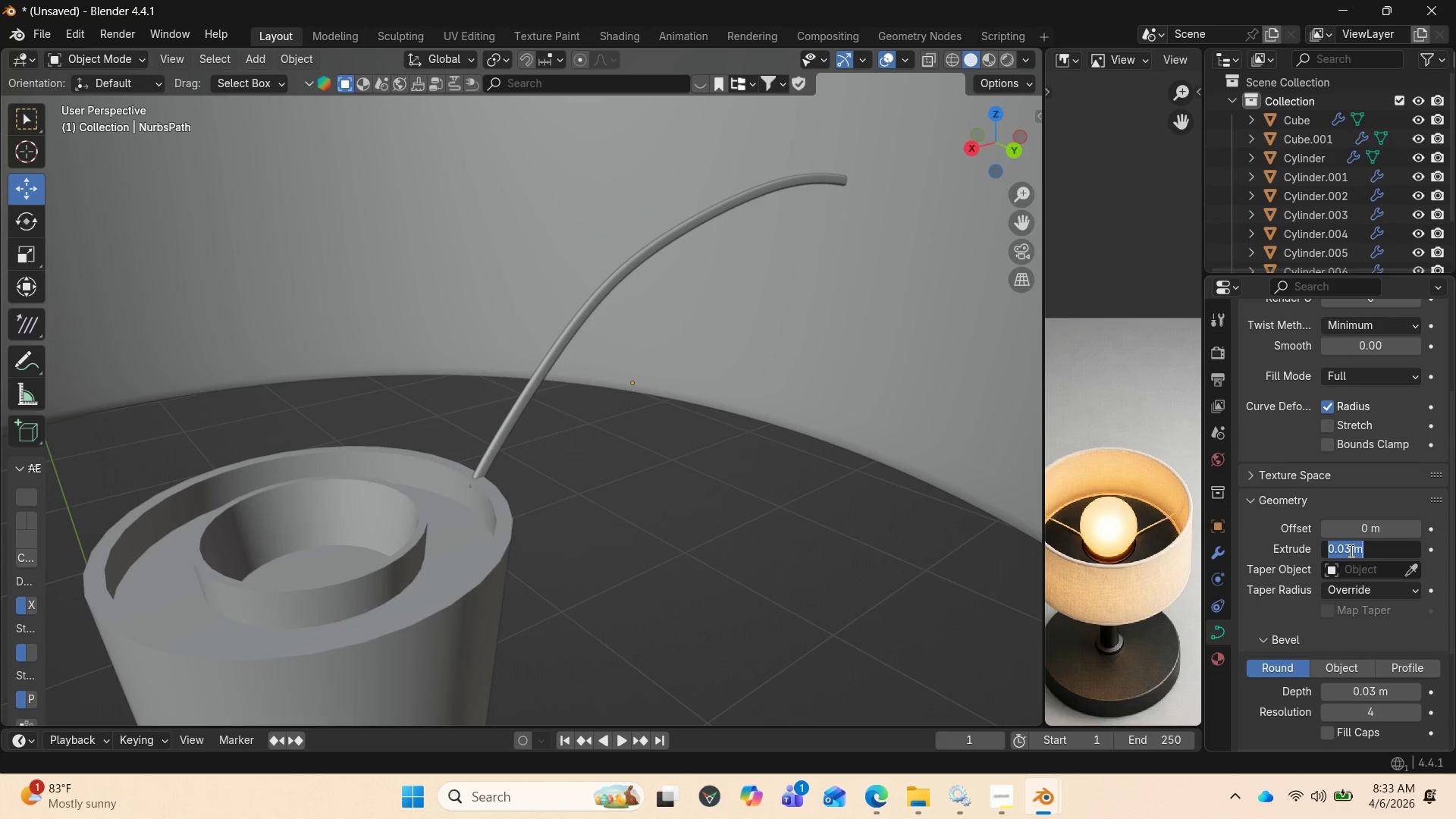 
left_click([1348, 550])
 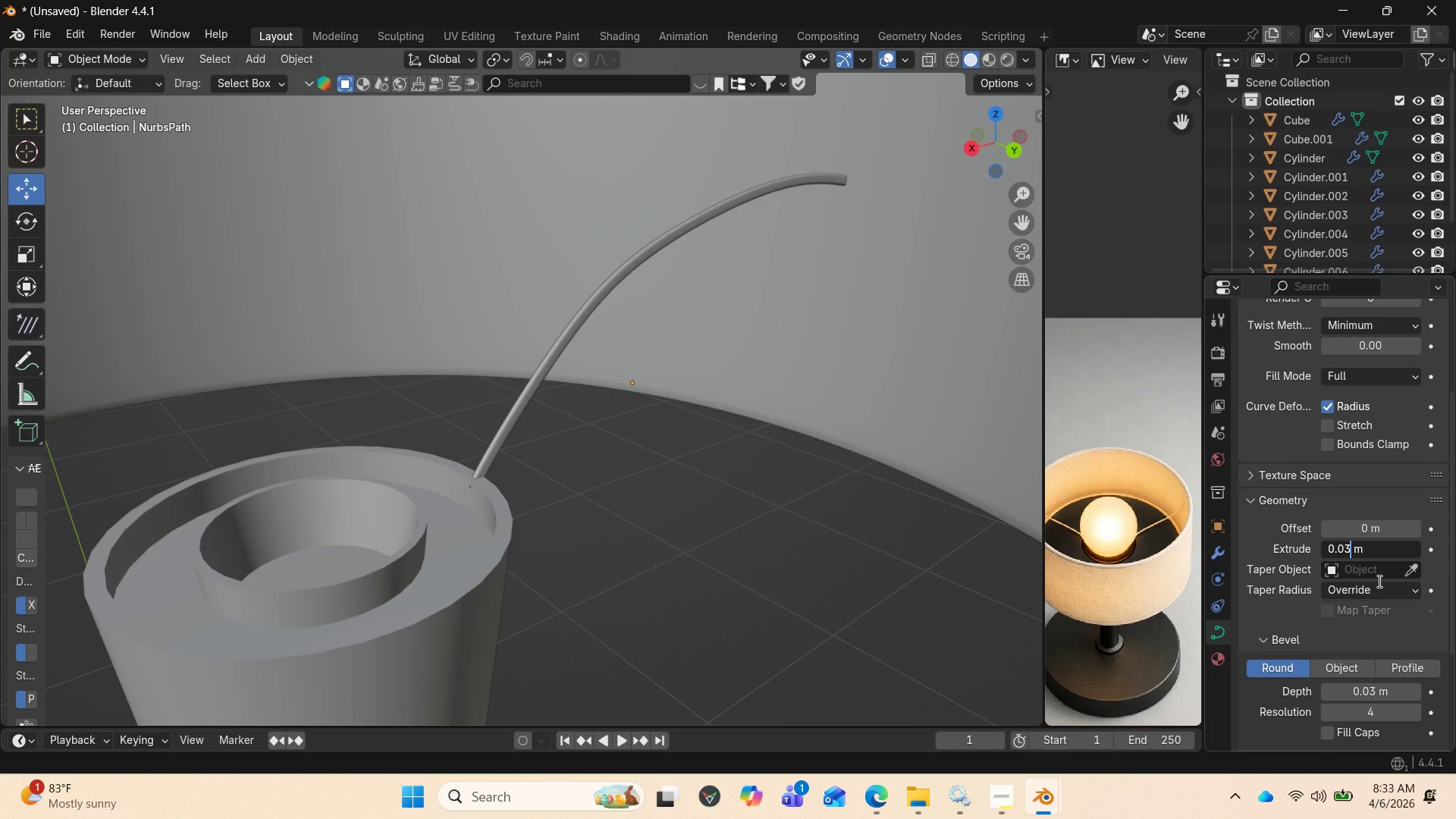 
key(Backspace)
 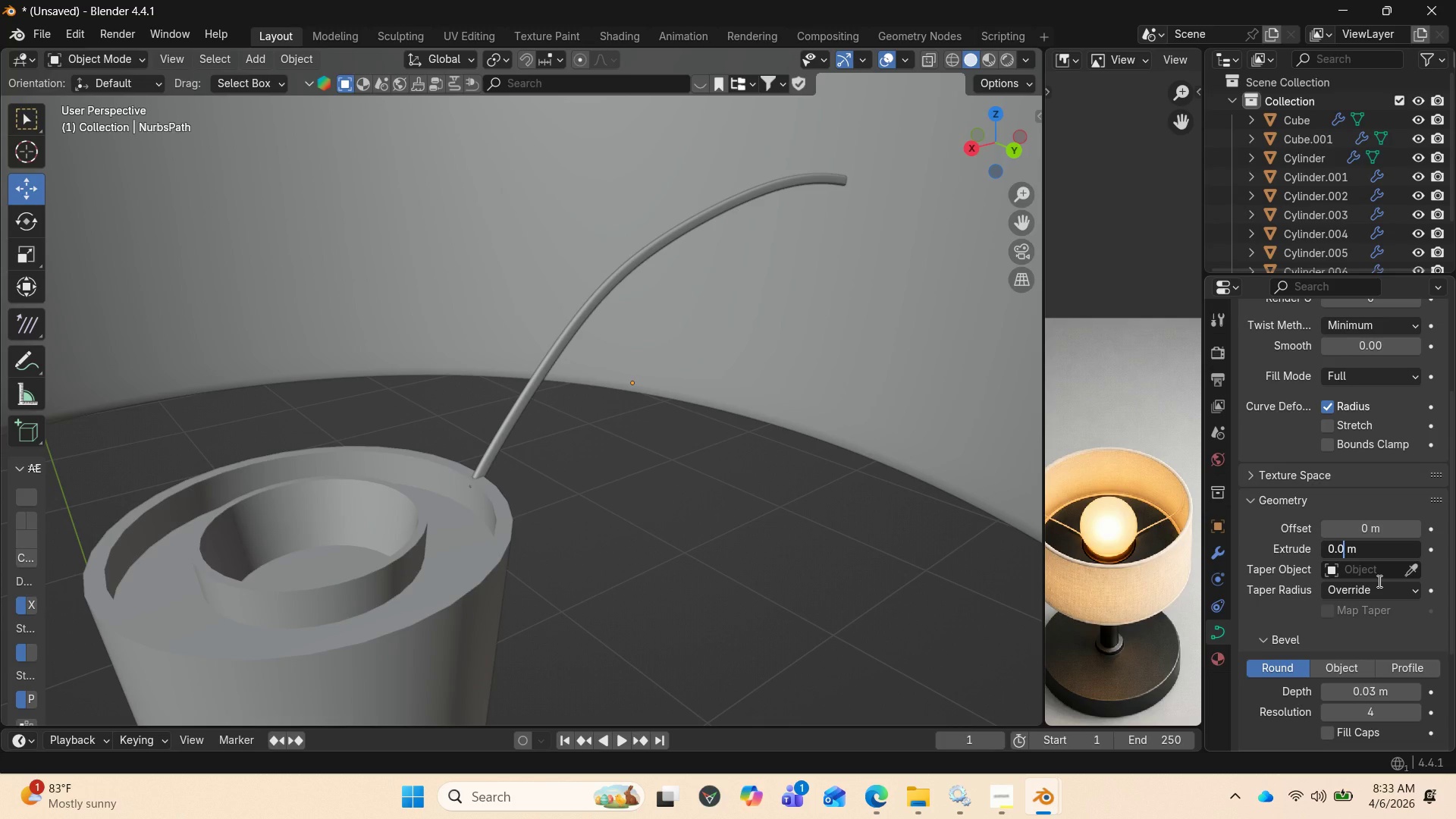 
key(5)
 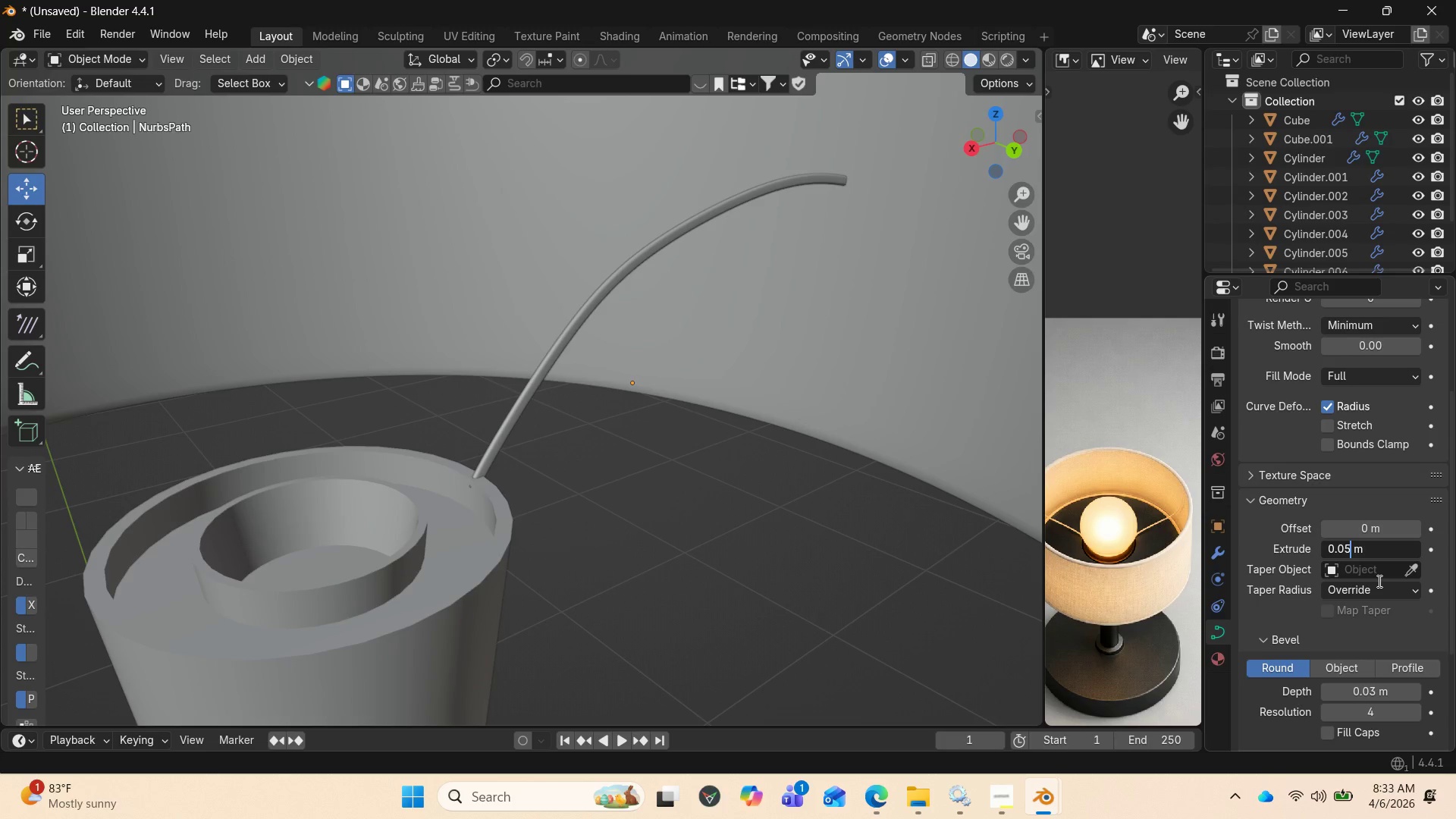 
key(Enter)
 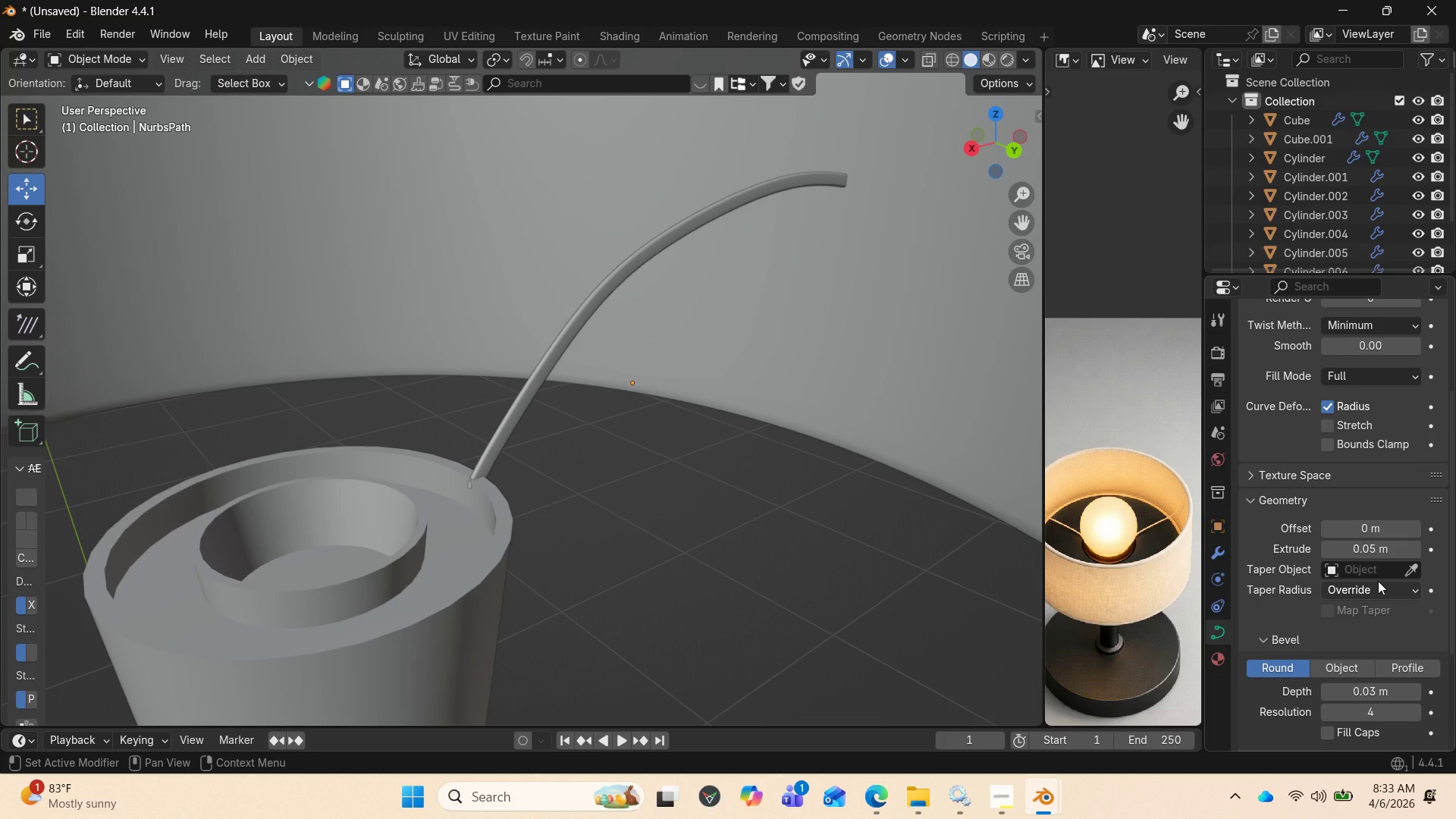 
key(Control+Z)
 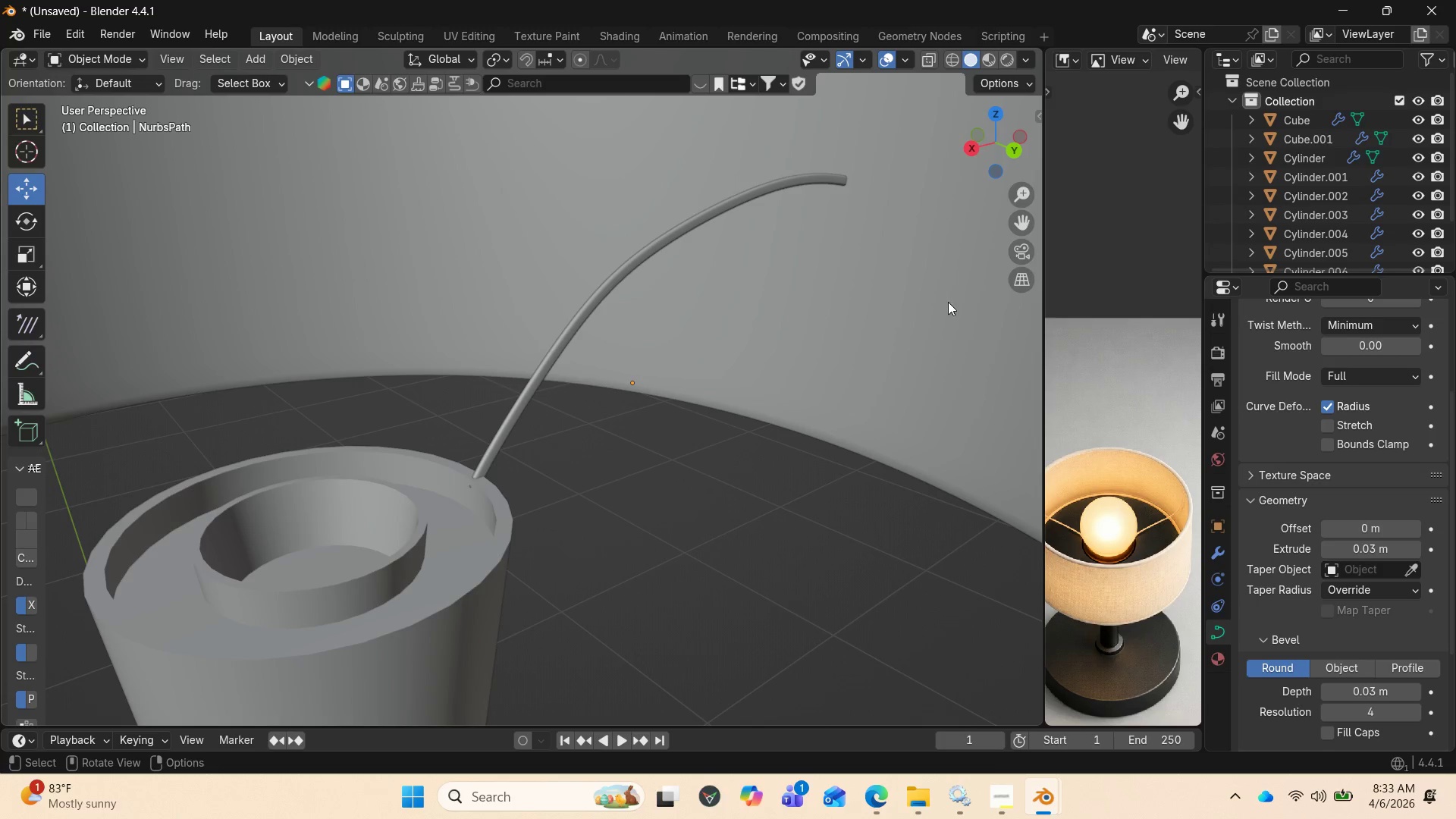 
left_click_drag(start_coordinate=[990, 170], to_coordinate=[943, 179])
 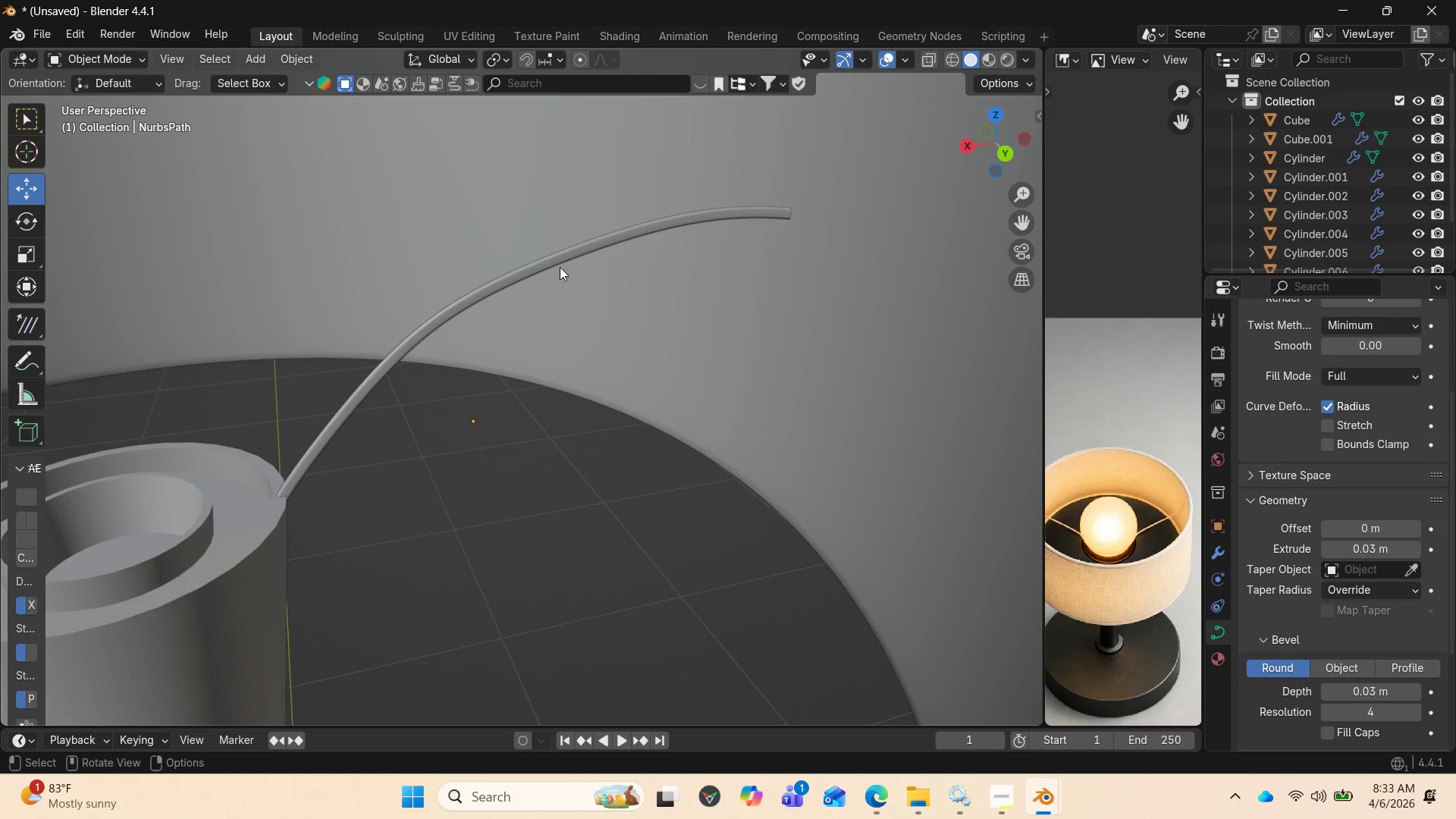 
key(Tab)
 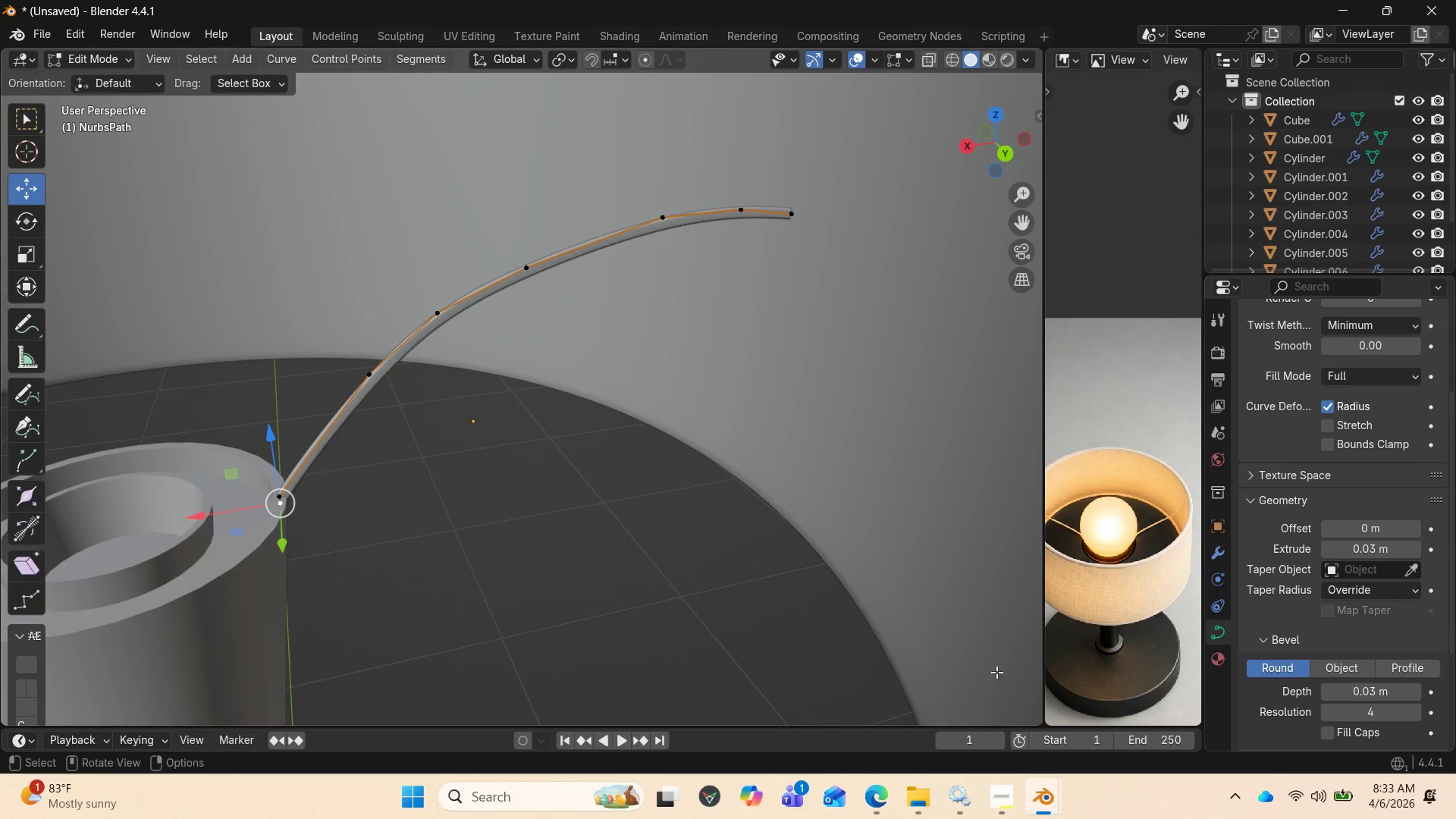 
scroll: coordinate [205, 494], scroll_direction: up, amount: 2.0
 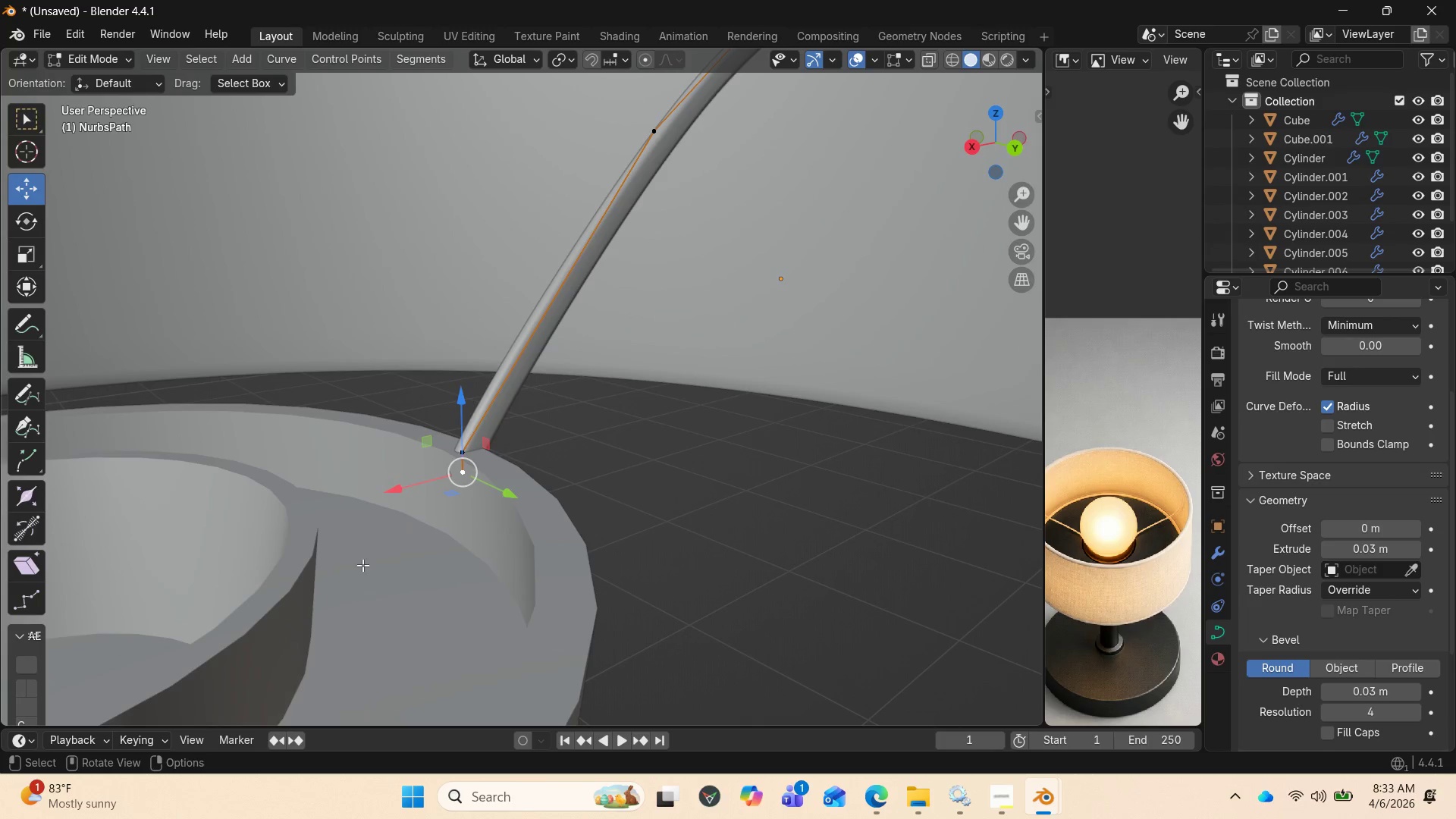 
left_click([460, 453])
 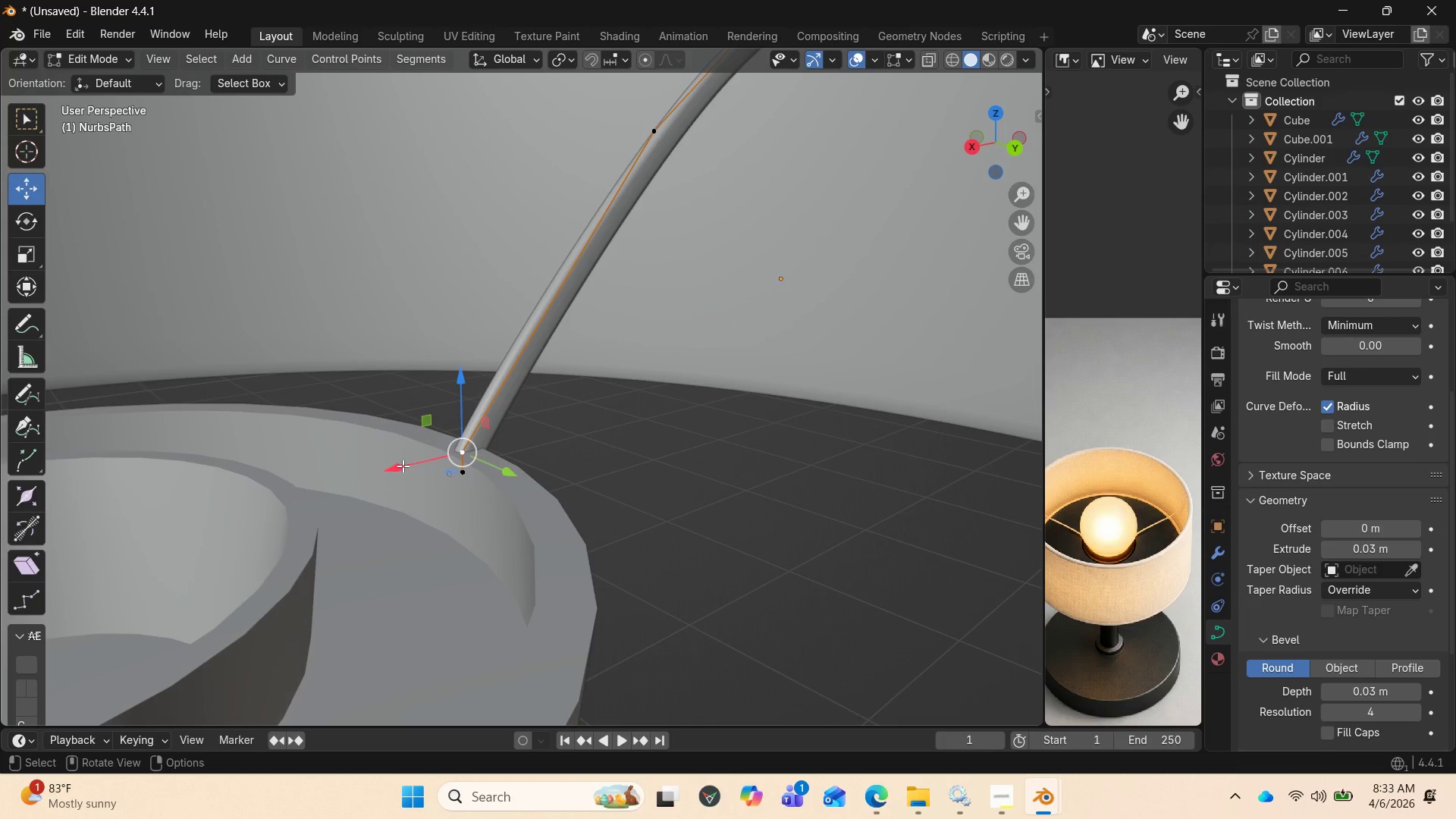 
left_click_drag(start_coordinate=[403, 465], to_coordinate=[410, 465])
 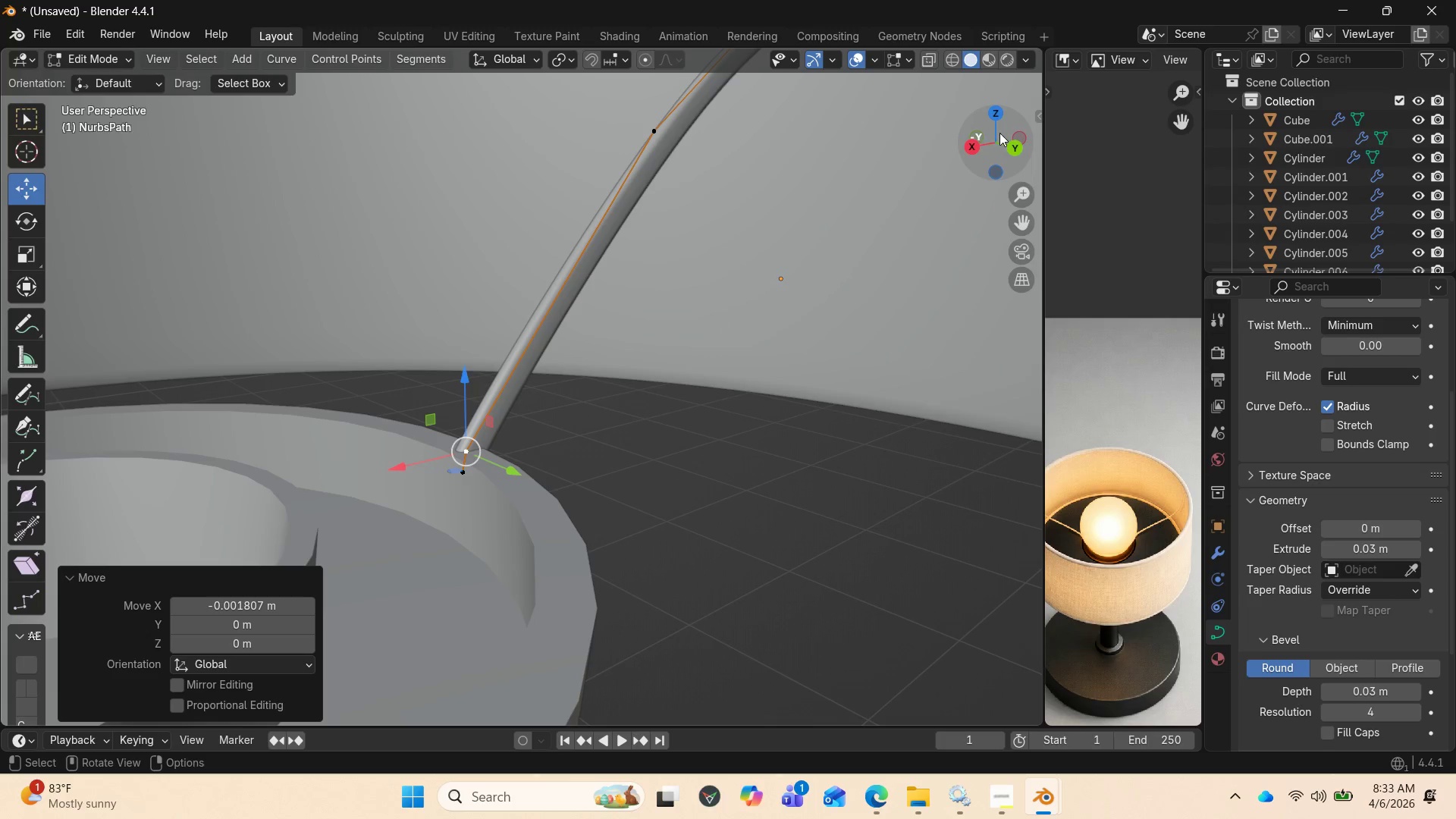 
left_click_drag(start_coordinate=[1011, 128], to_coordinate=[981, 128])
 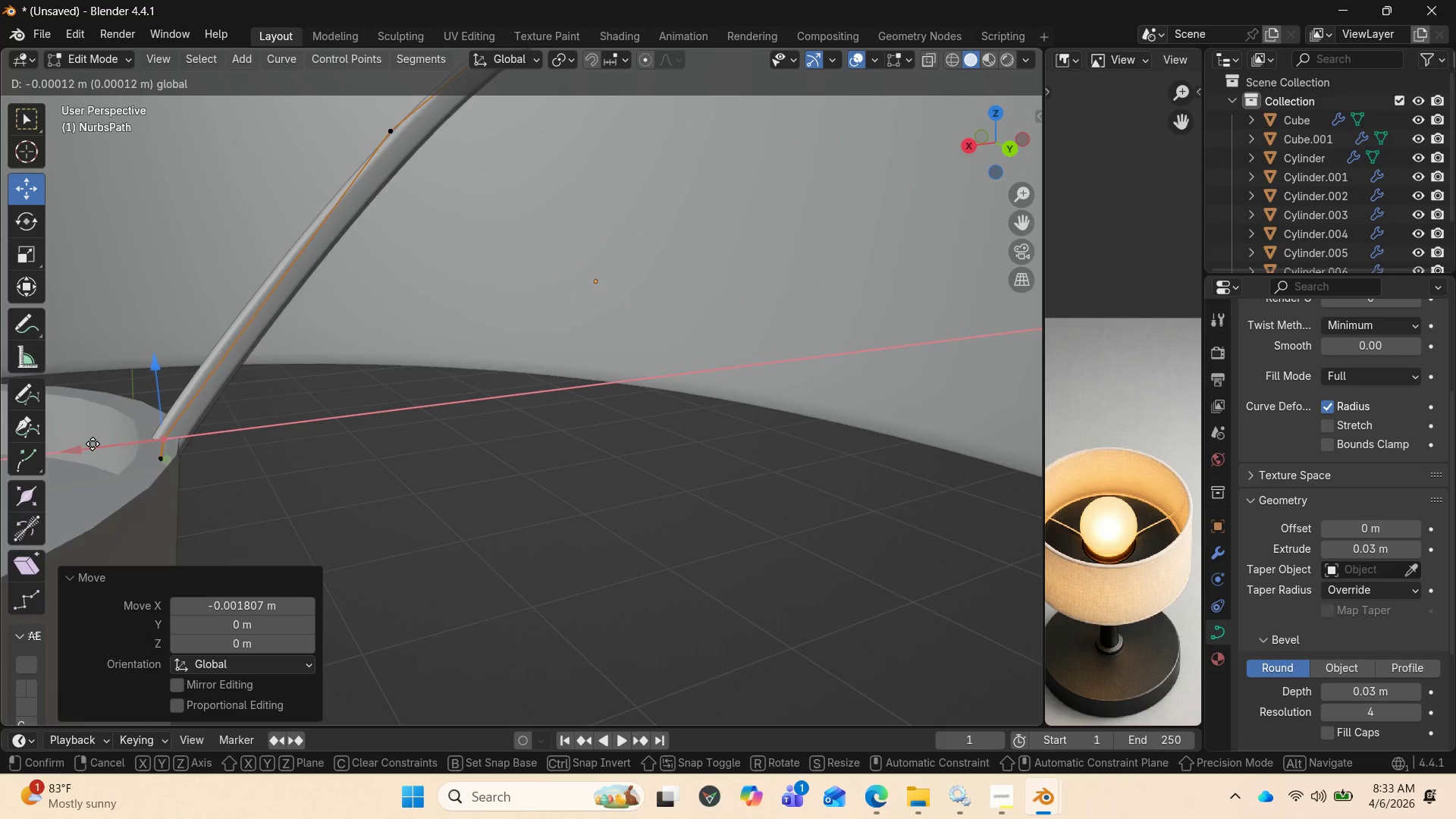 
wait(5.77)
 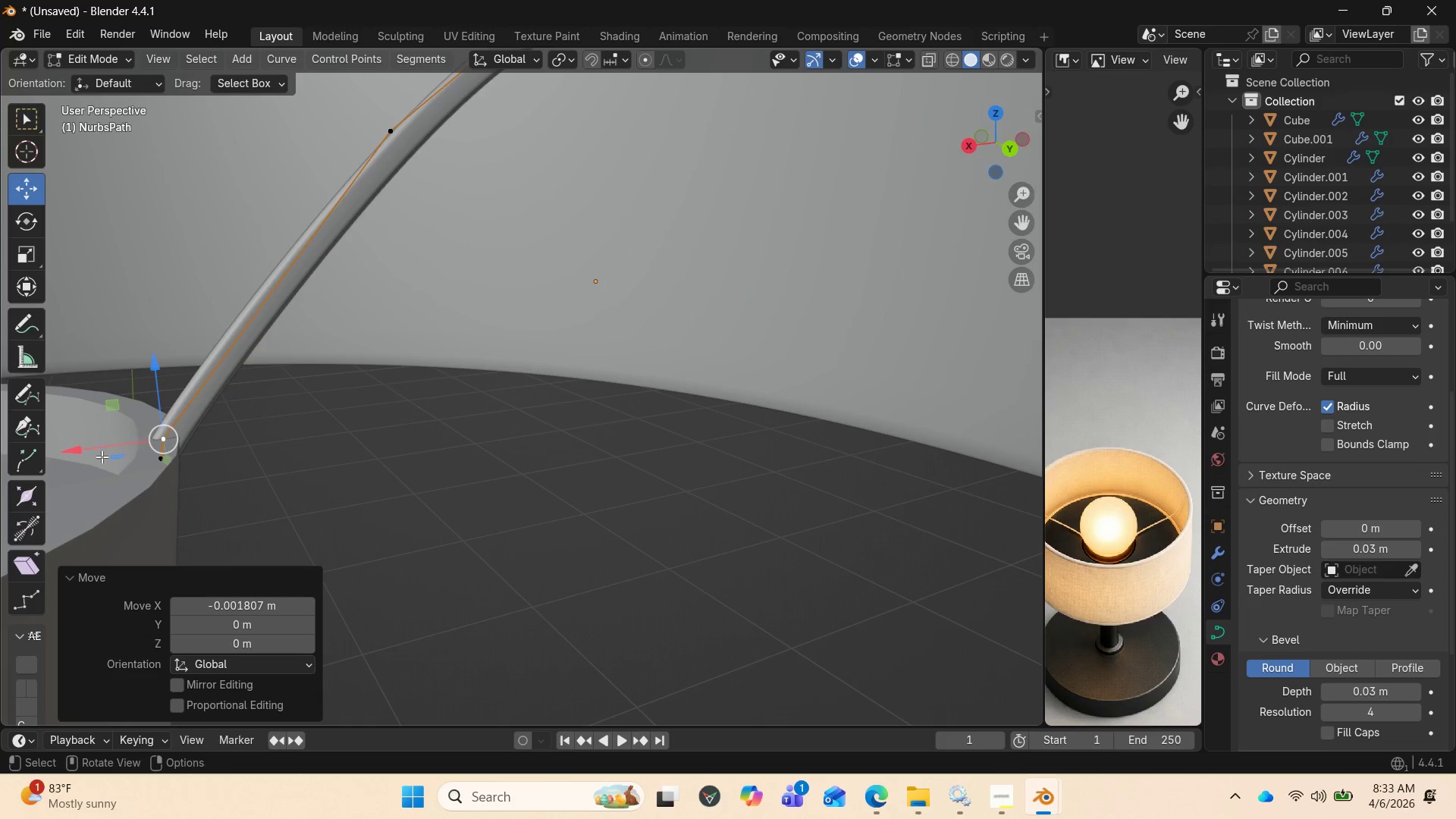 
left_click_drag(start_coordinate=[161, 388], to_coordinate=[190, 338])
 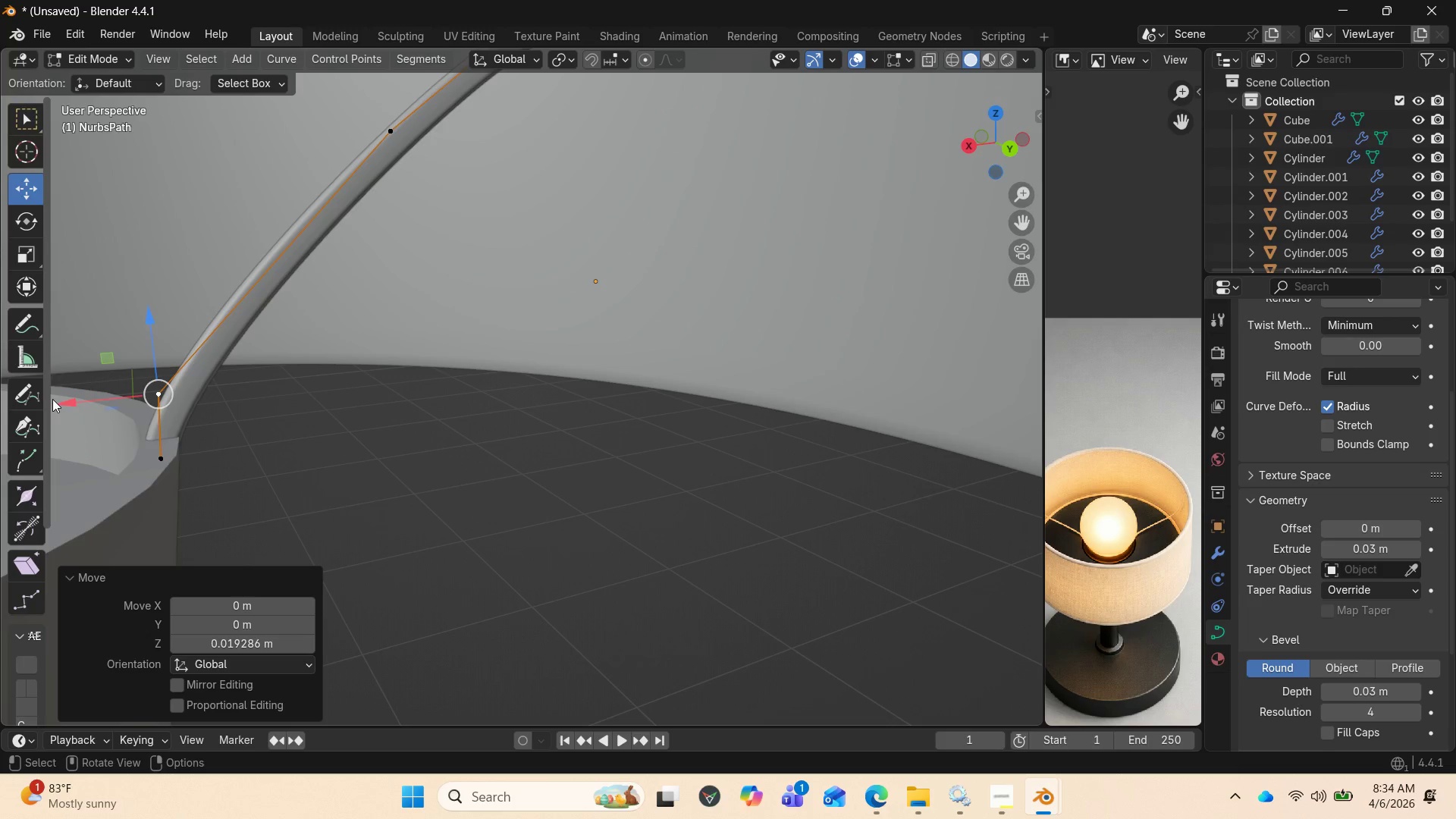 
left_click_drag(start_coordinate=[69, 398], to_coordinate=[77, 398])
 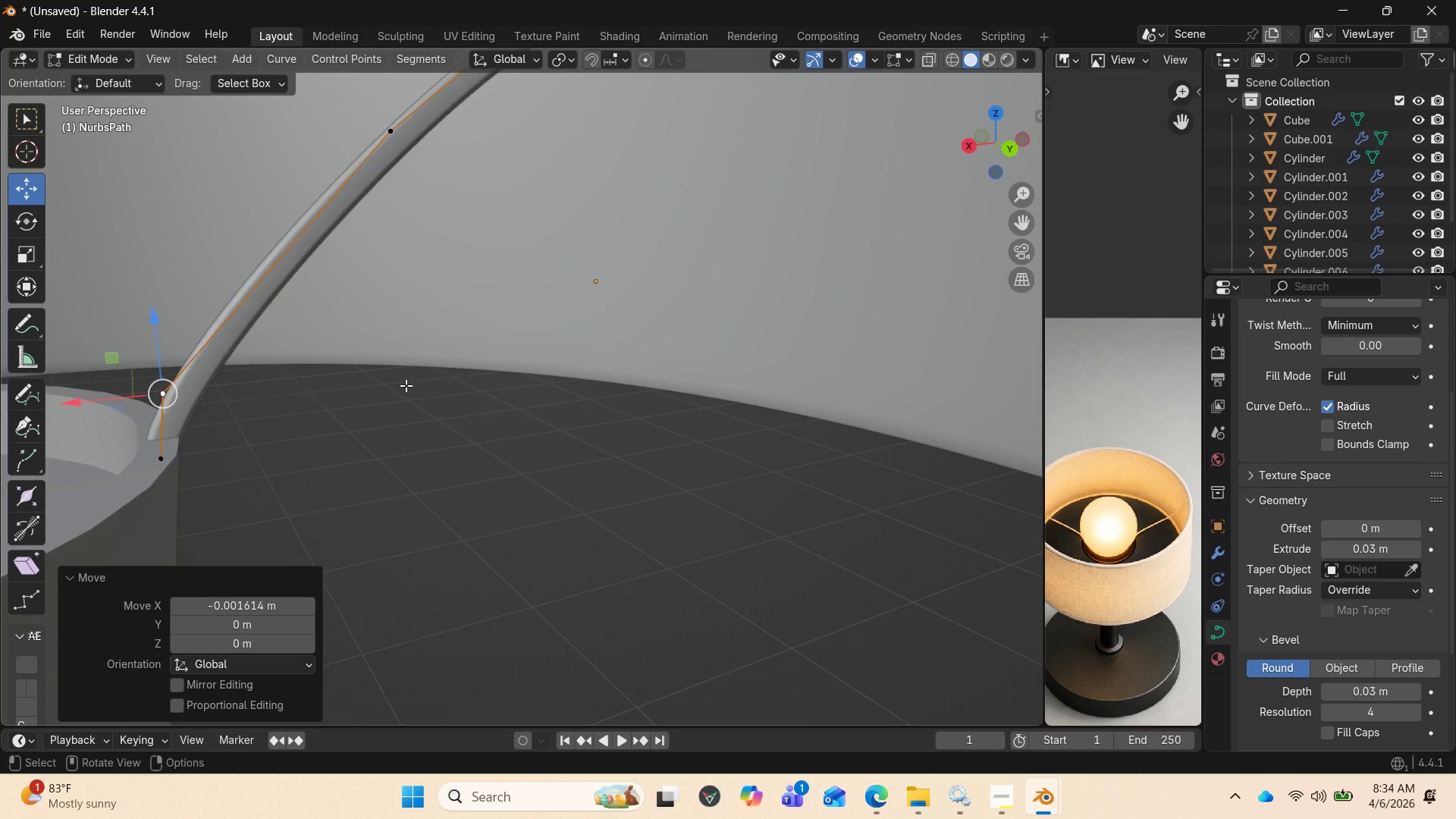 
scroll: coordinate [406, 385], scroll_direction: down, amount: 2.0
 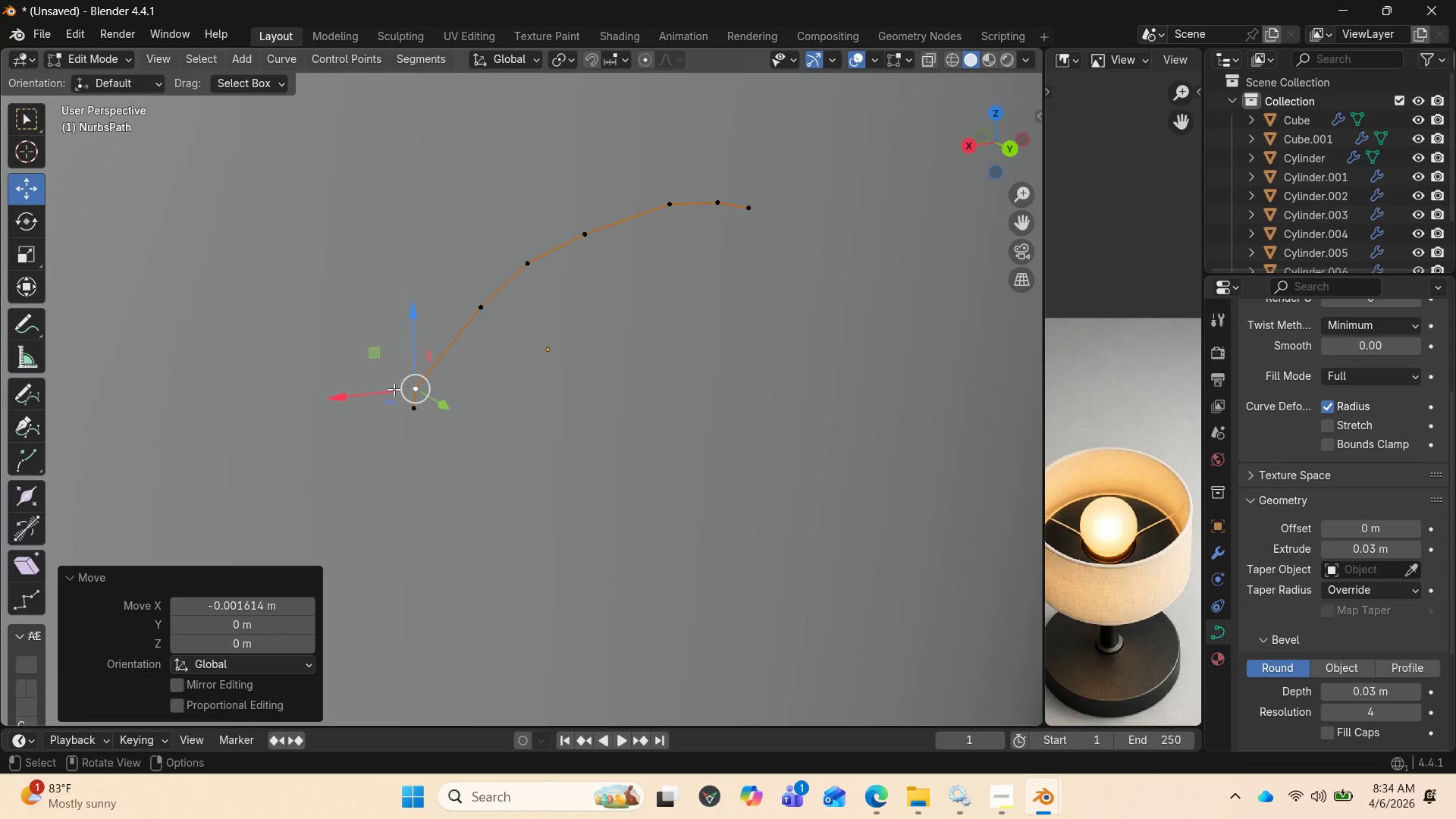 
scroll: coordinate [369, 389], scroll_direction: up, amount: 1.0
 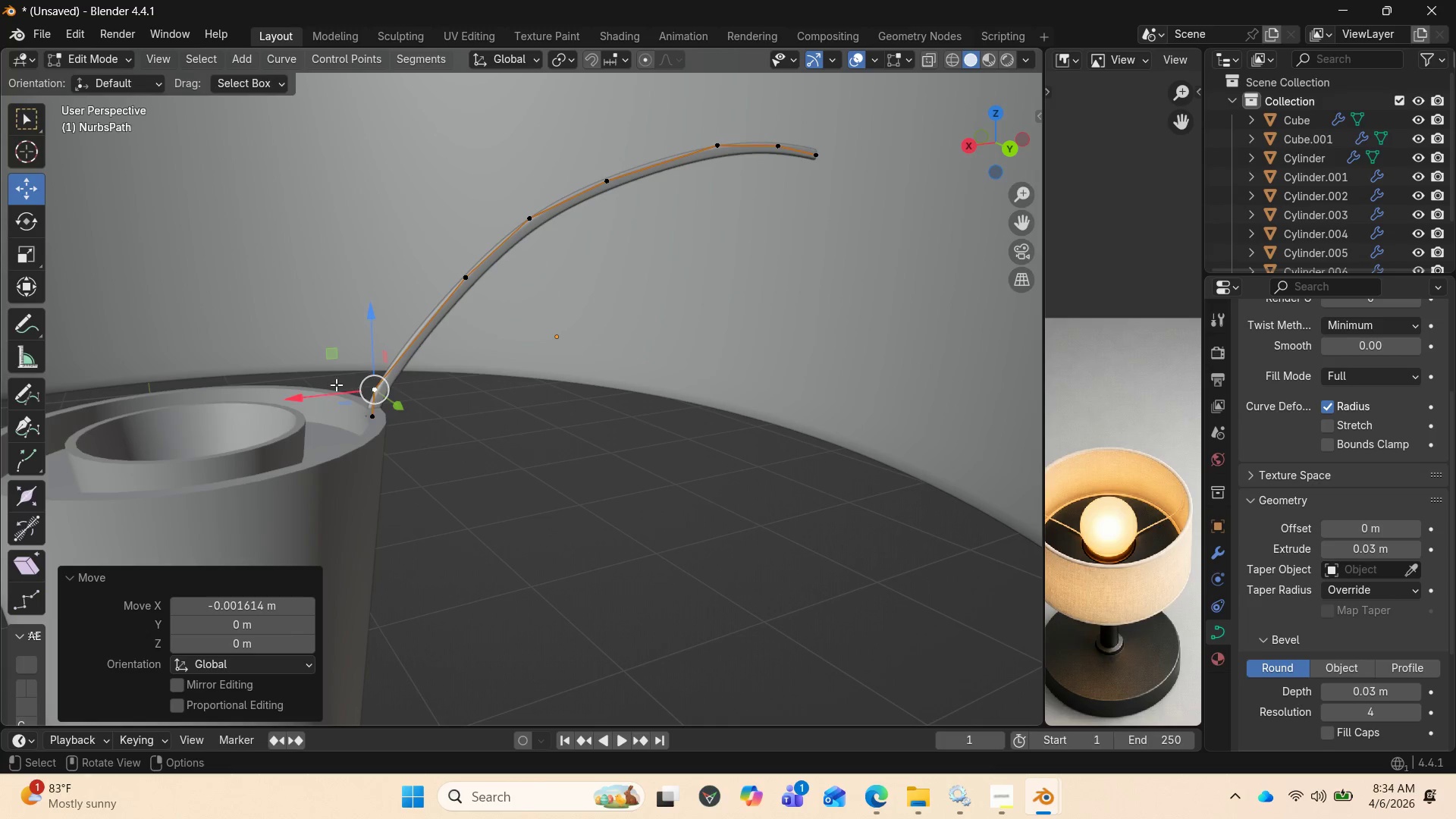 
wait(6.46)
 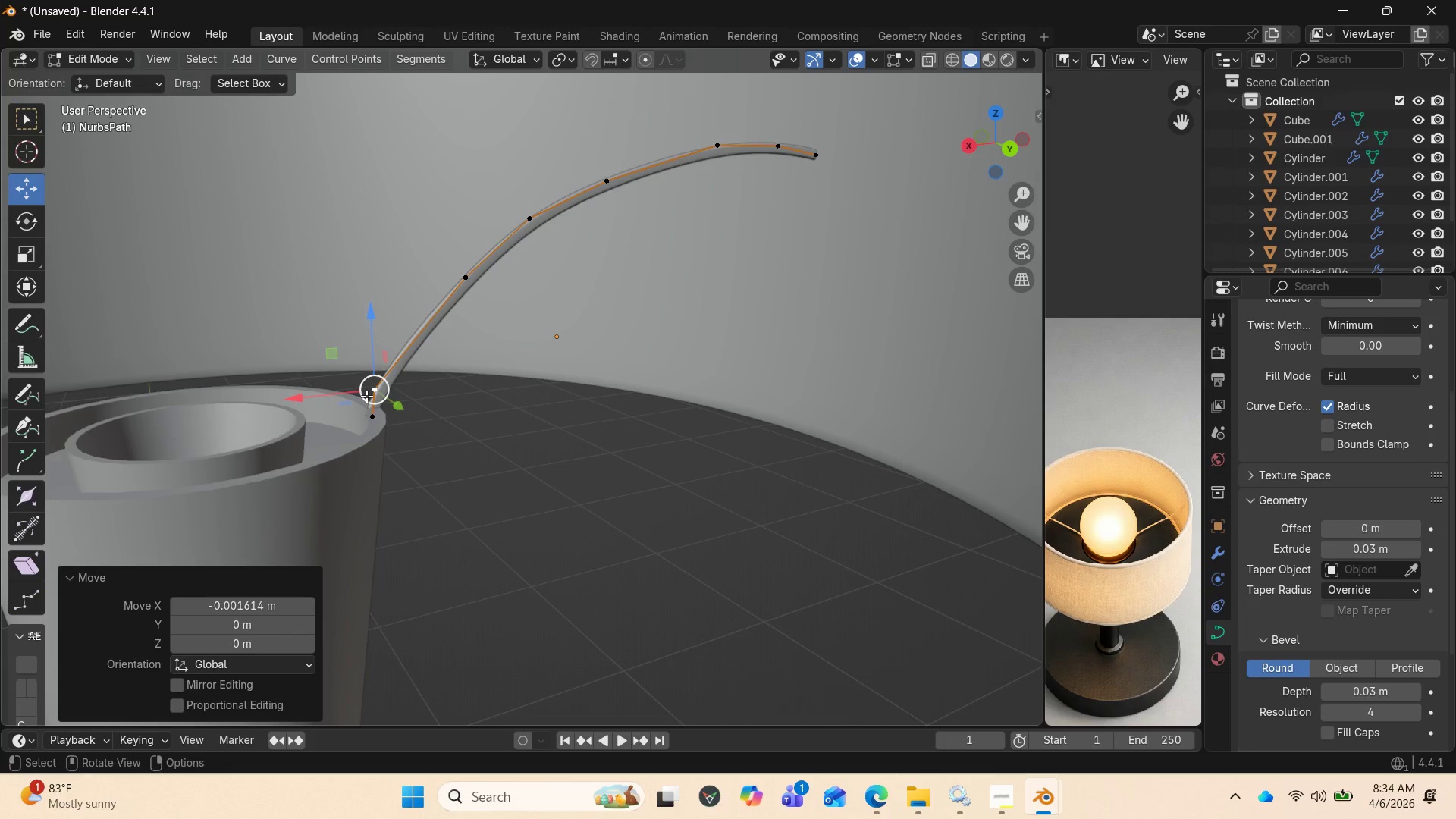 
left_click_drag(start_coordinate=[325, 397], to_coordinate=[316, 395])
 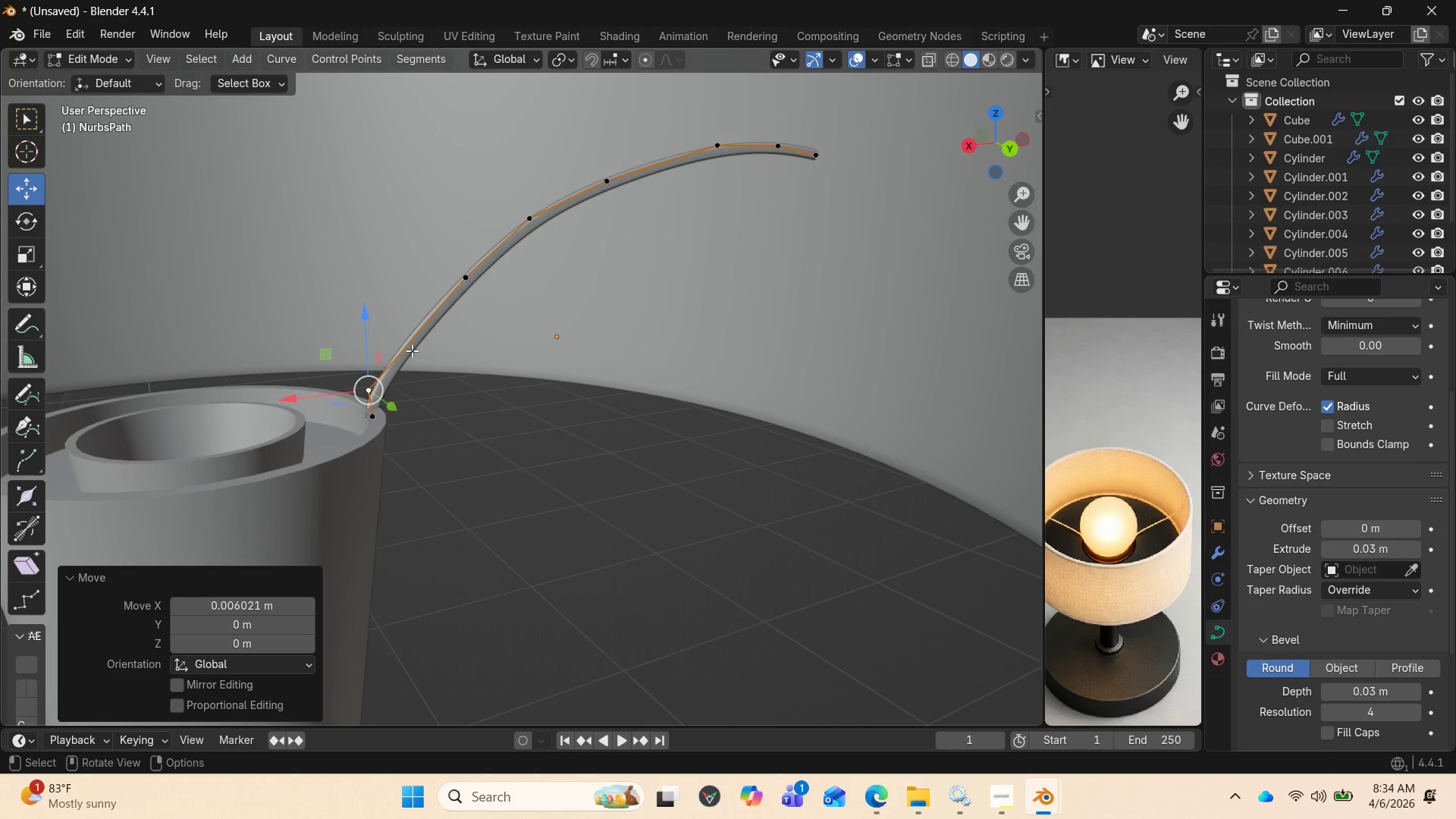 
wait(6.03)
 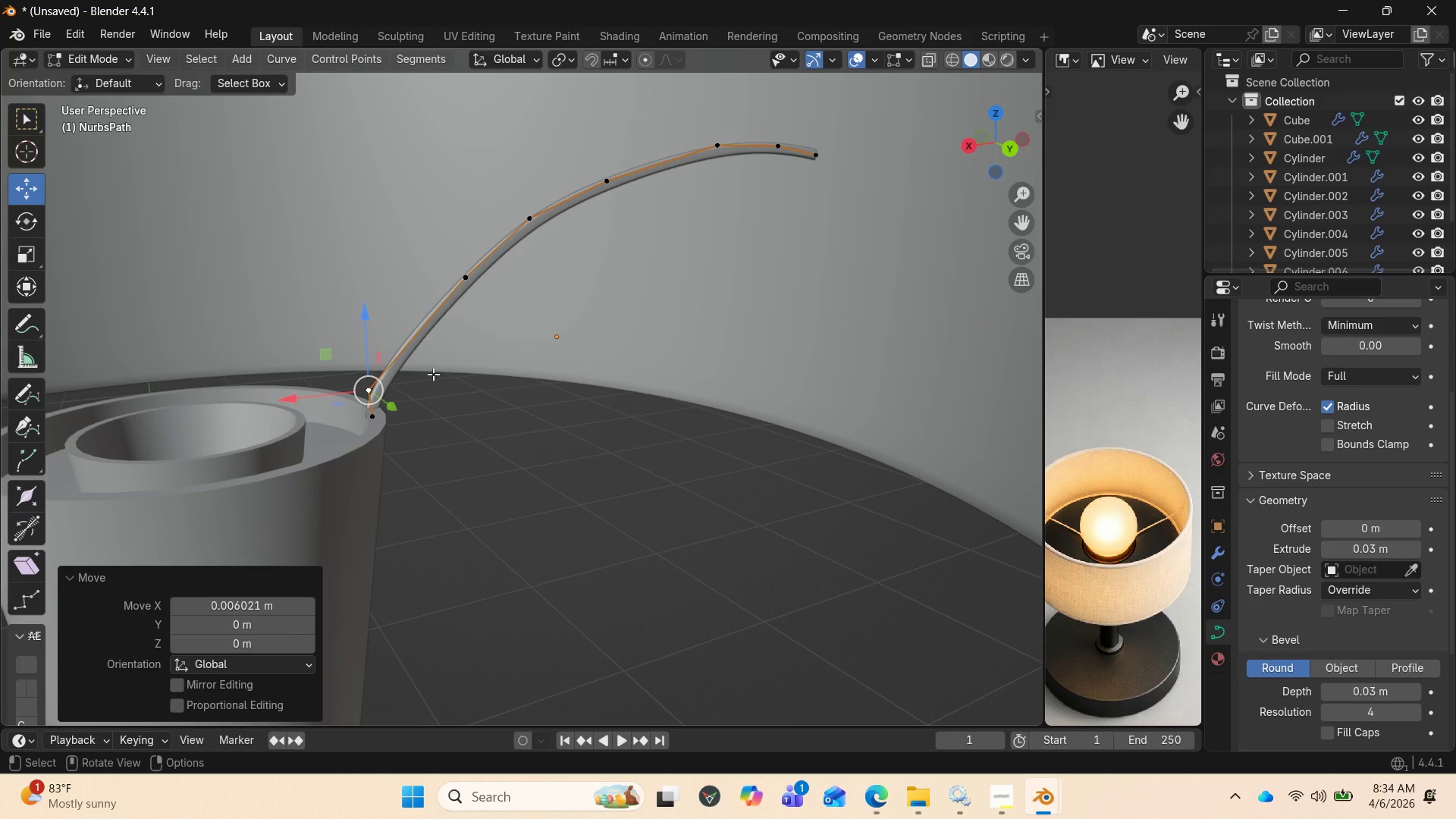 
left_click([411, 350])
 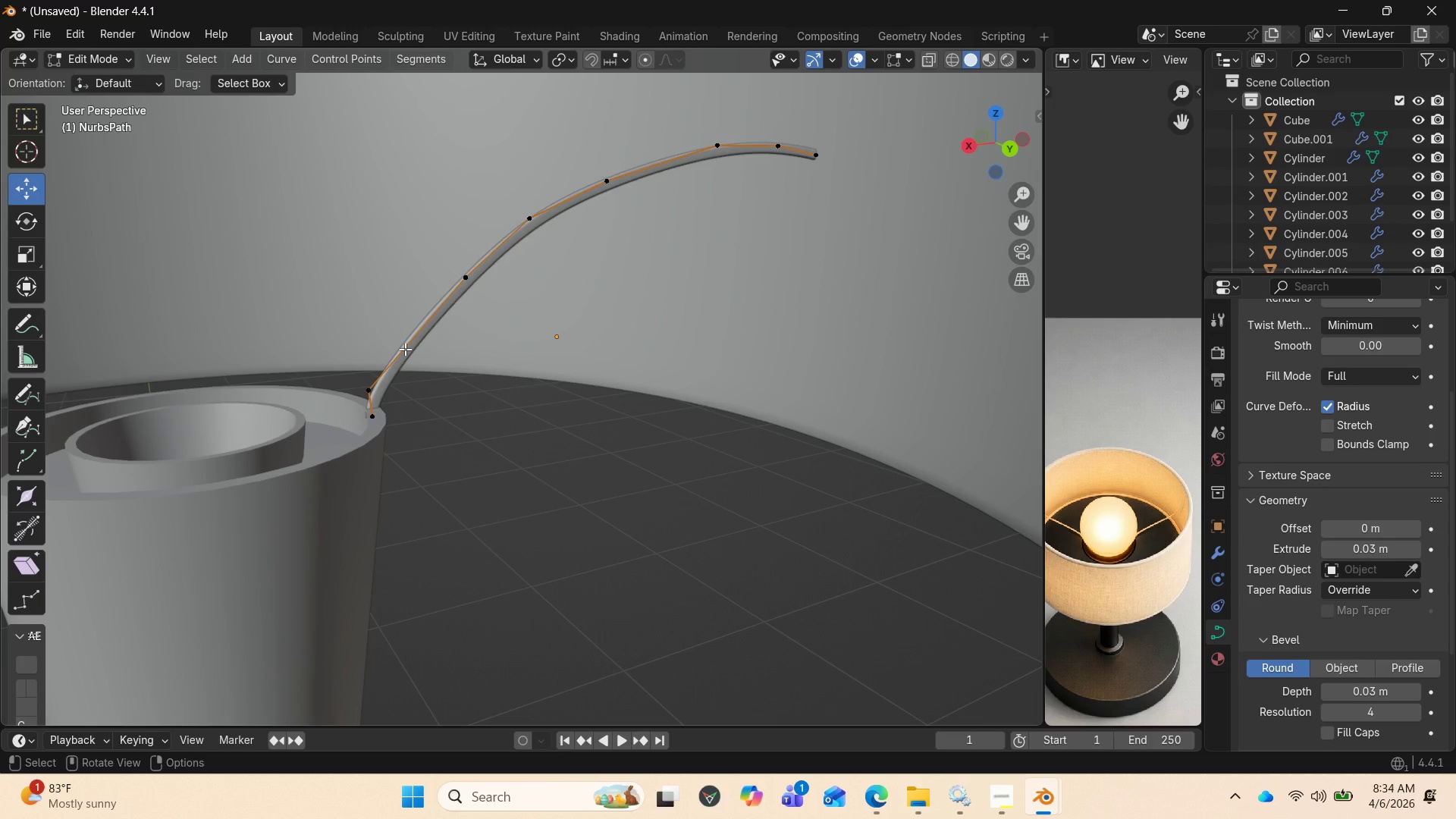 
left_click([404, 349])
 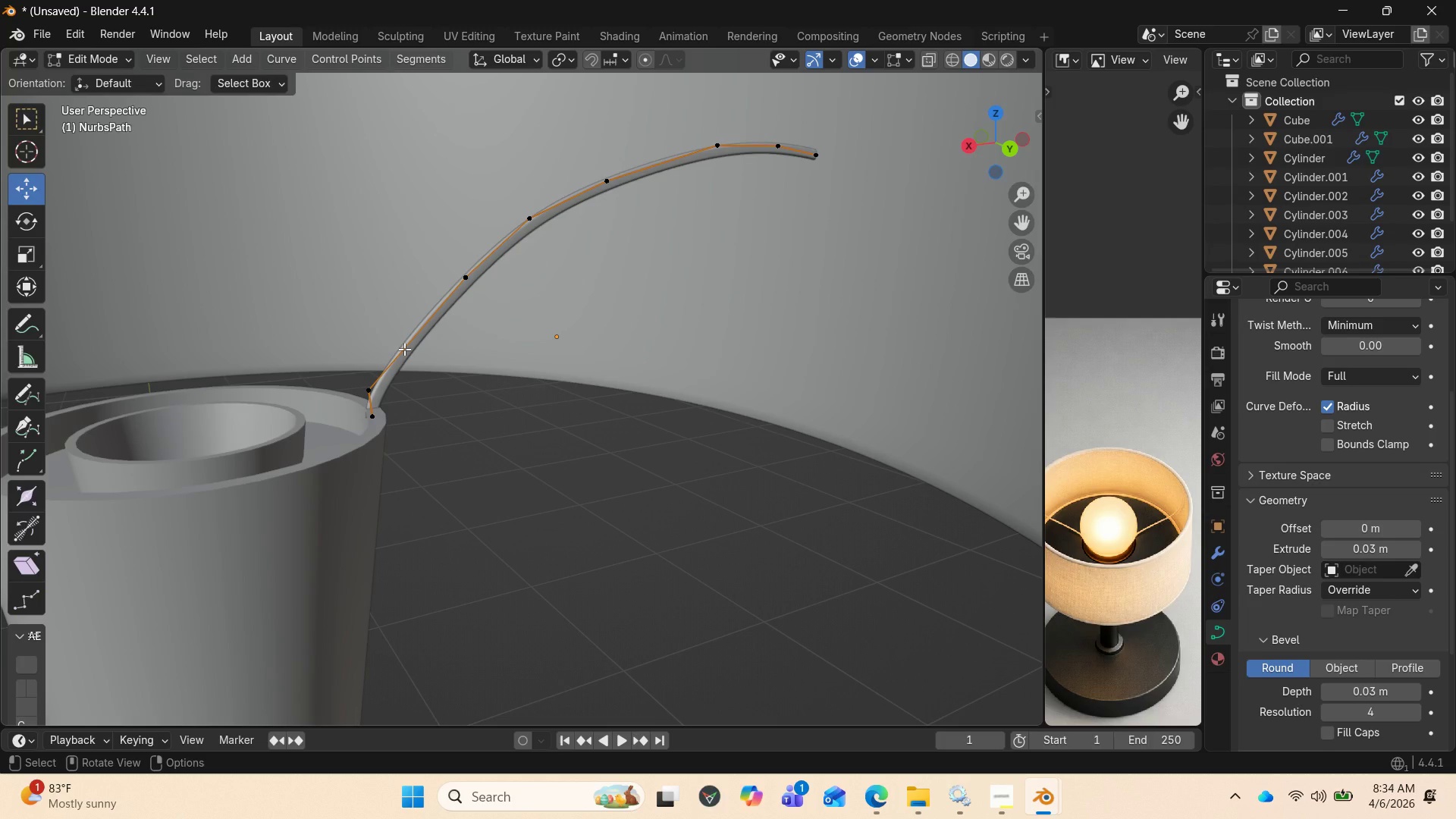 
key(E)
 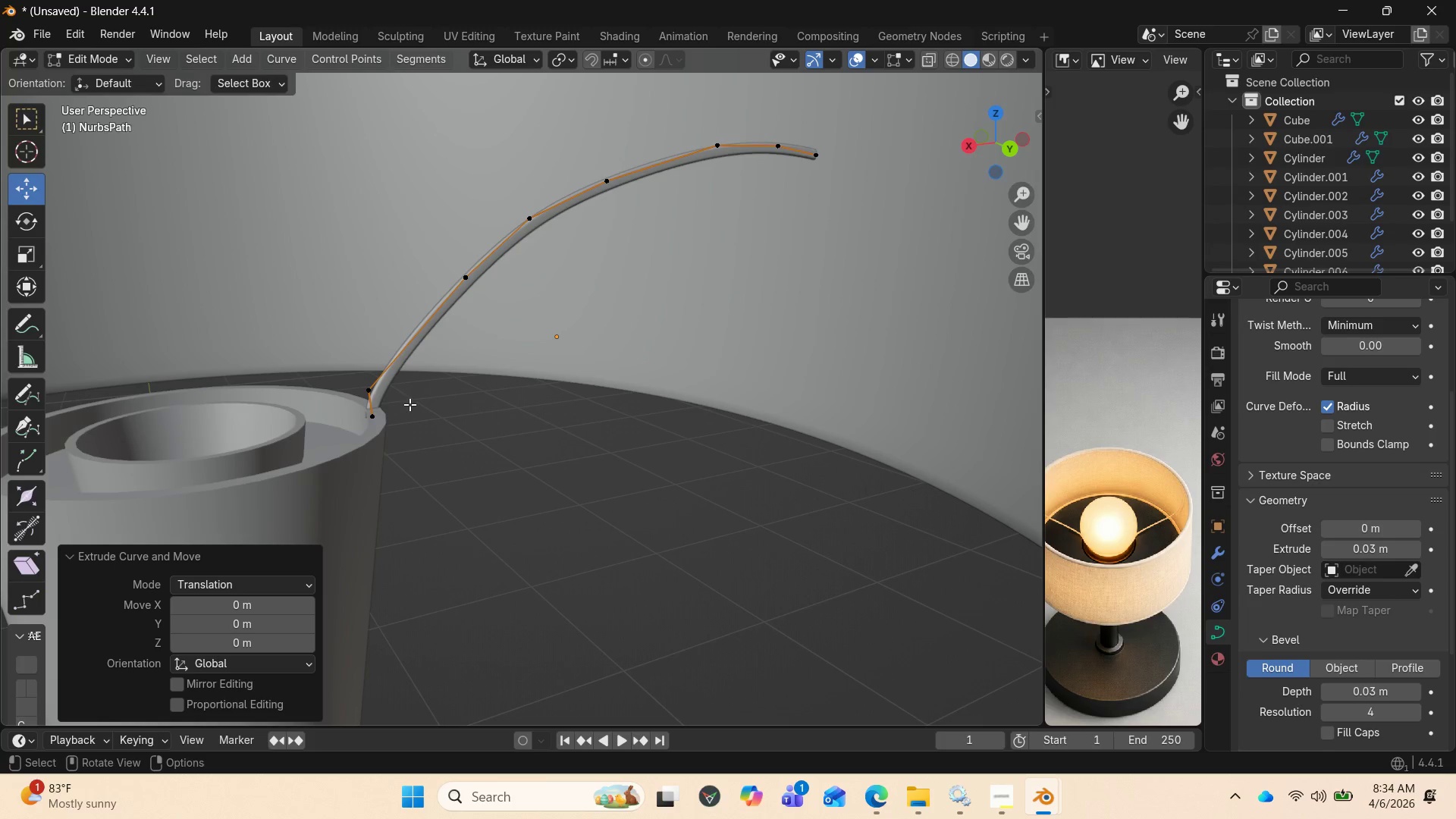 
left_click([428, 372])
 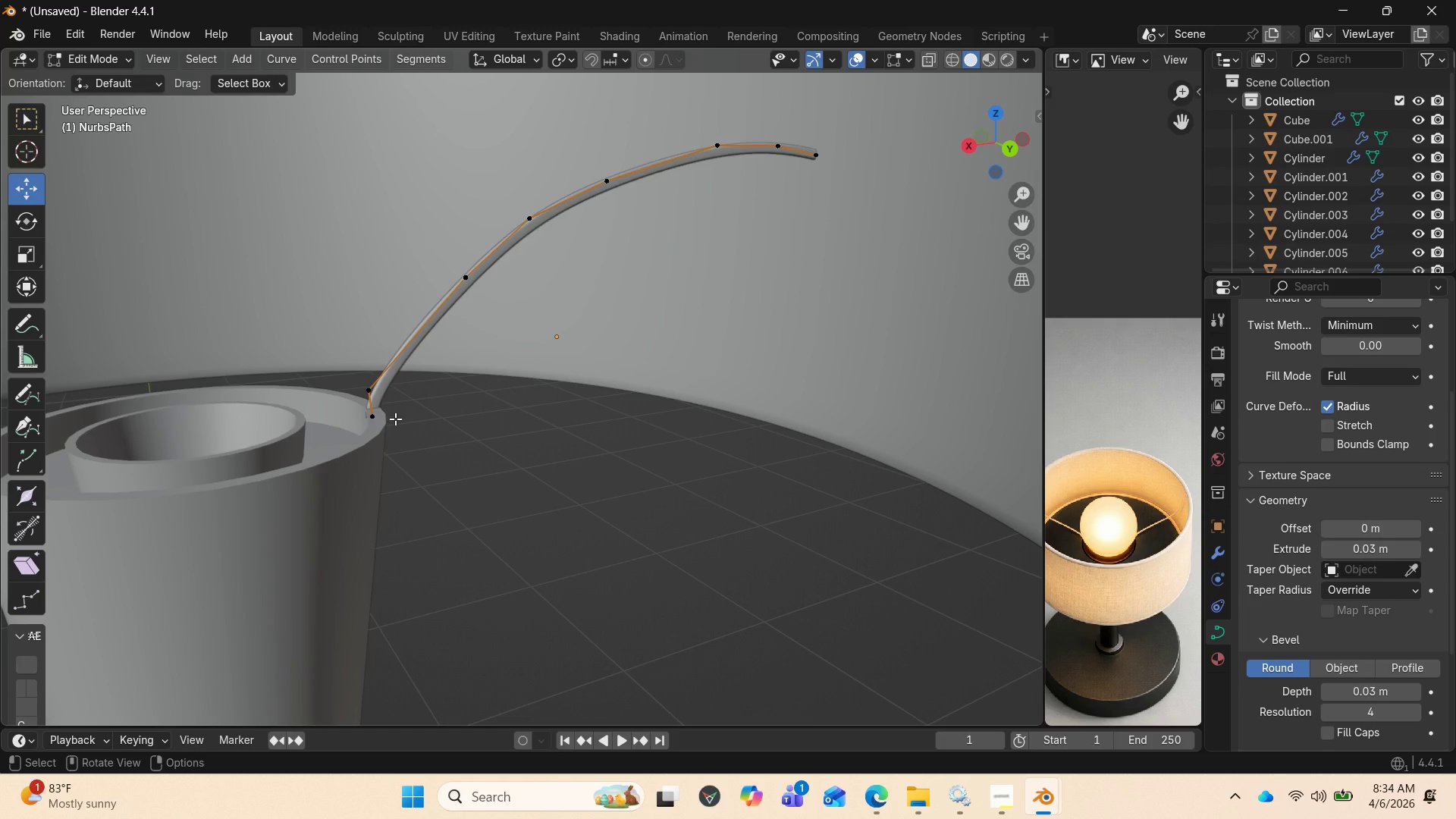 
key(Tab)
 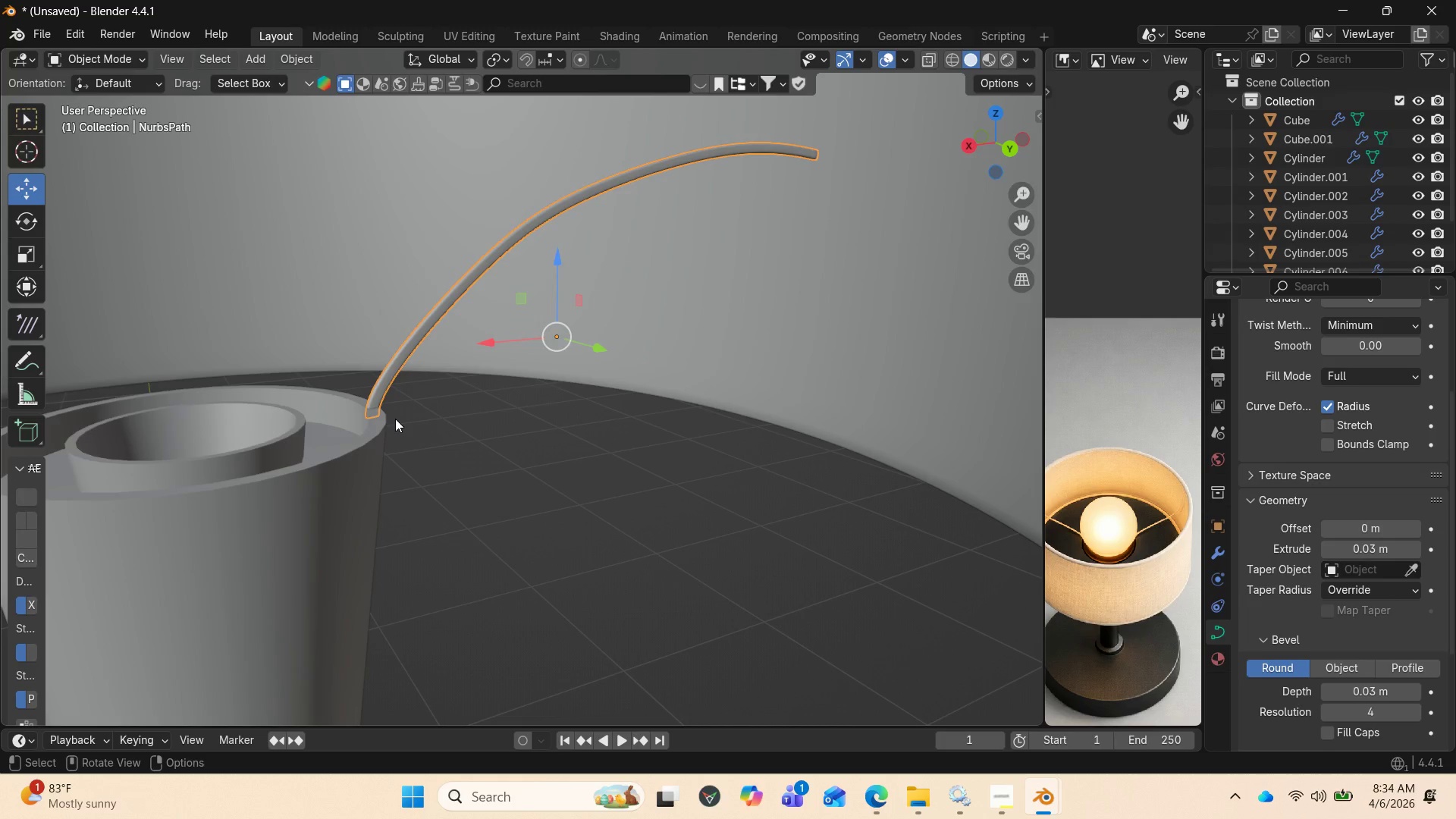 
scroll: coordinate [395, 419], scroll_direction: up, amount: 2.0
 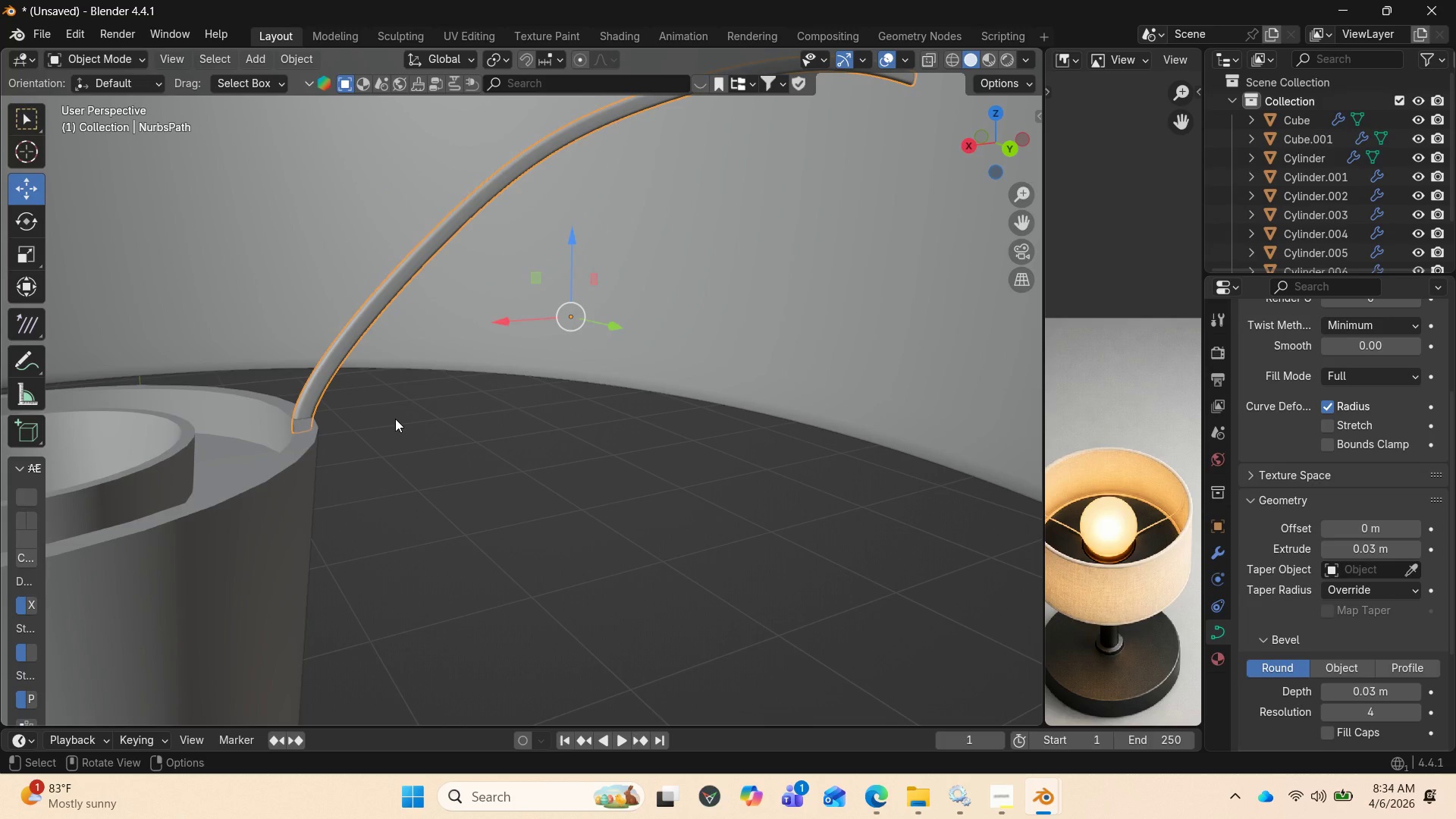 
scroll: coordinate [395, 419], scroll_direction: down, amount: 2.0
 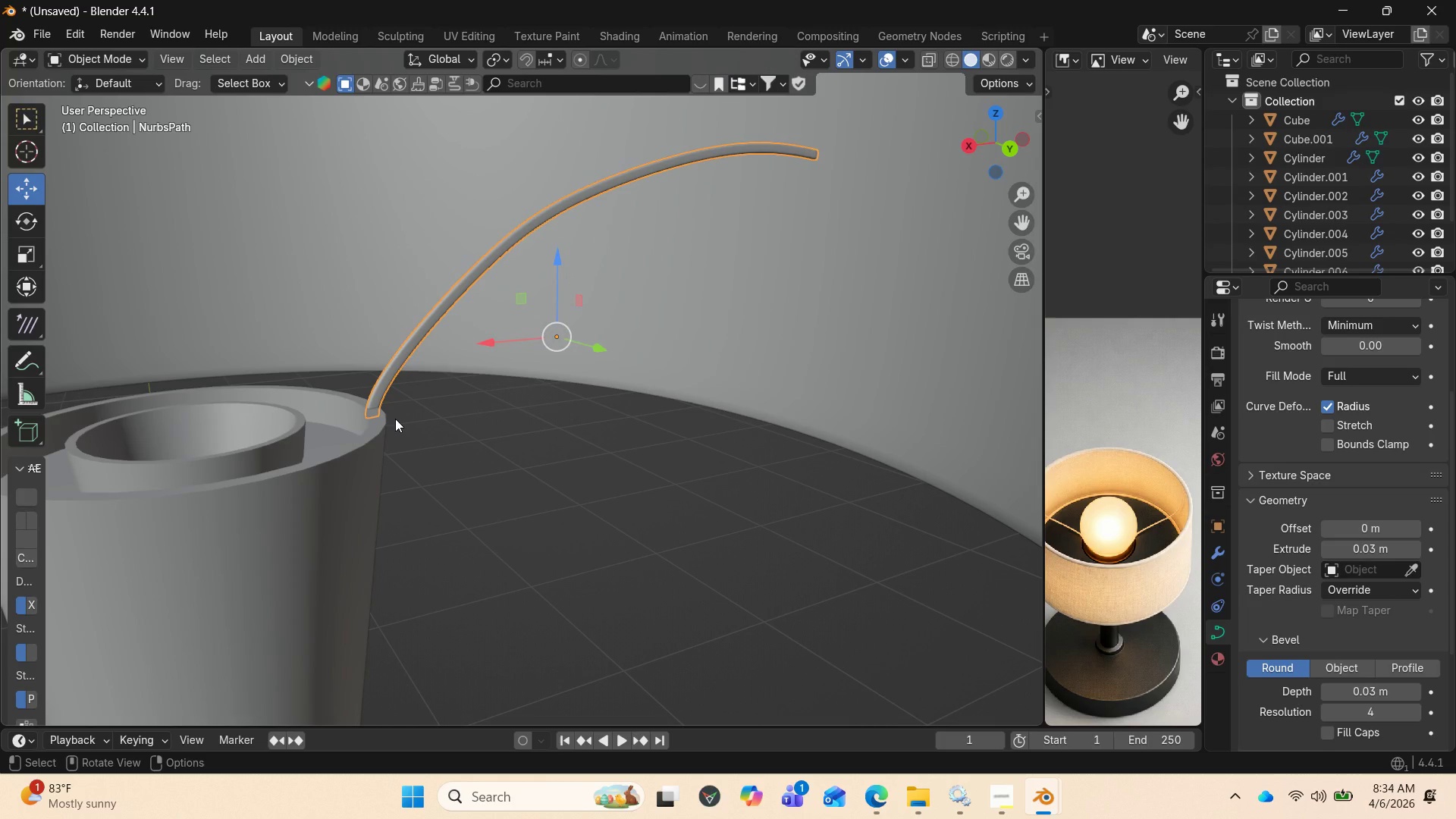 
scroll: coordinate [395, 419], scroll_direction: none, amount: 0.0
 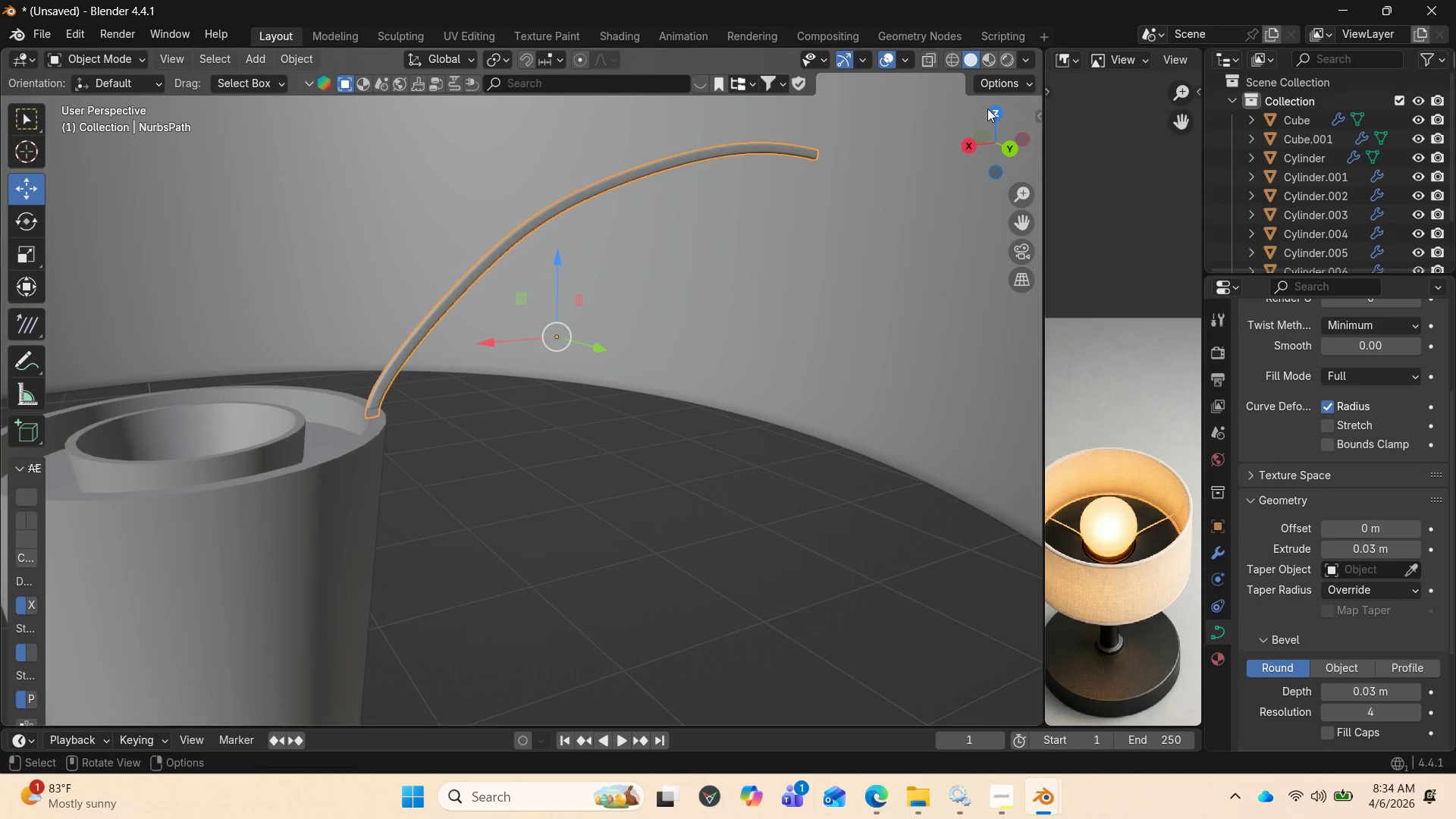 
left_click_drag(start_coordinate=[997, 148], to_coordinate=[938, 240])
 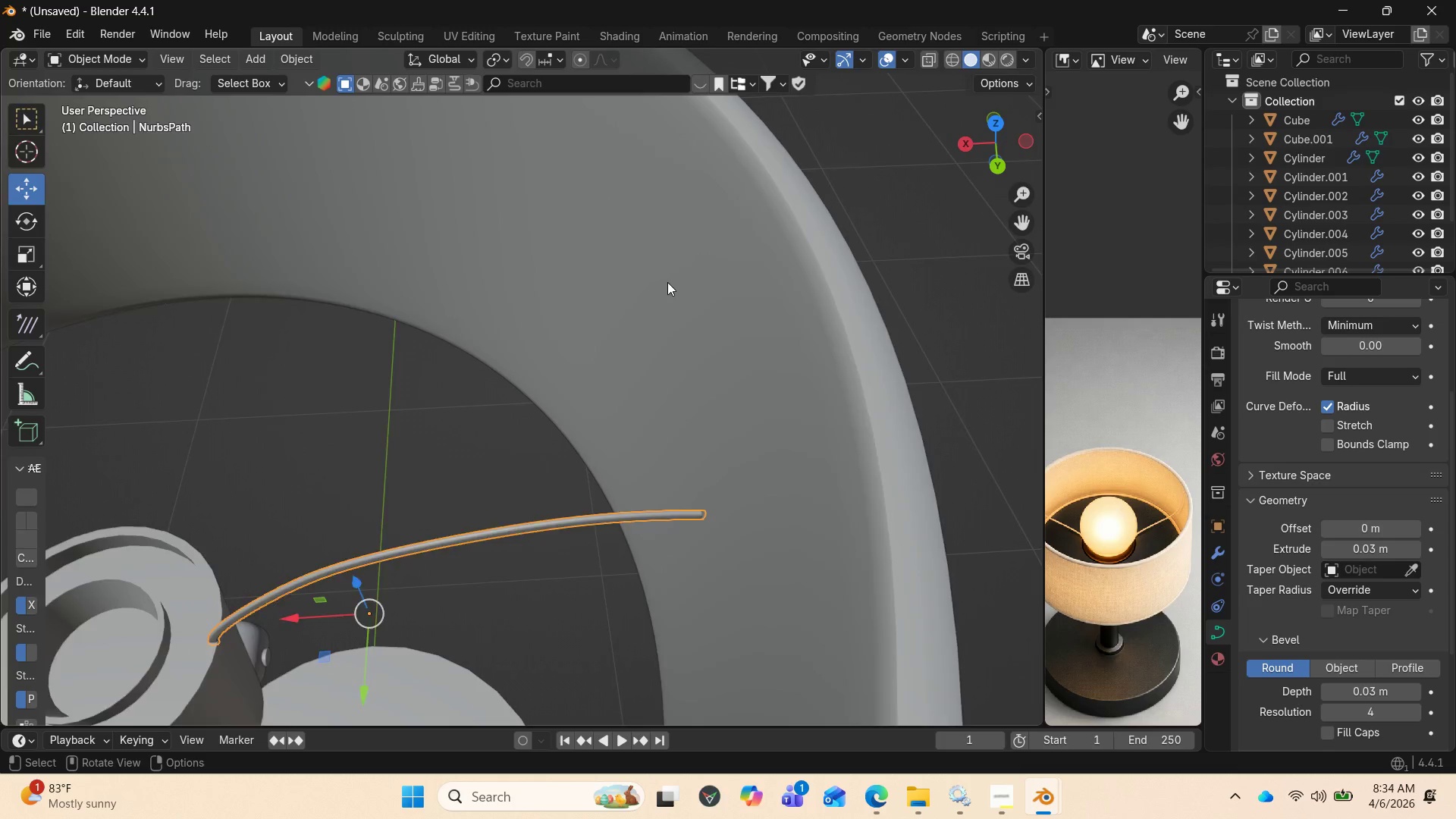 
scroll: coordinate [667, 282], scroll_direction: down, amount: 1.0
 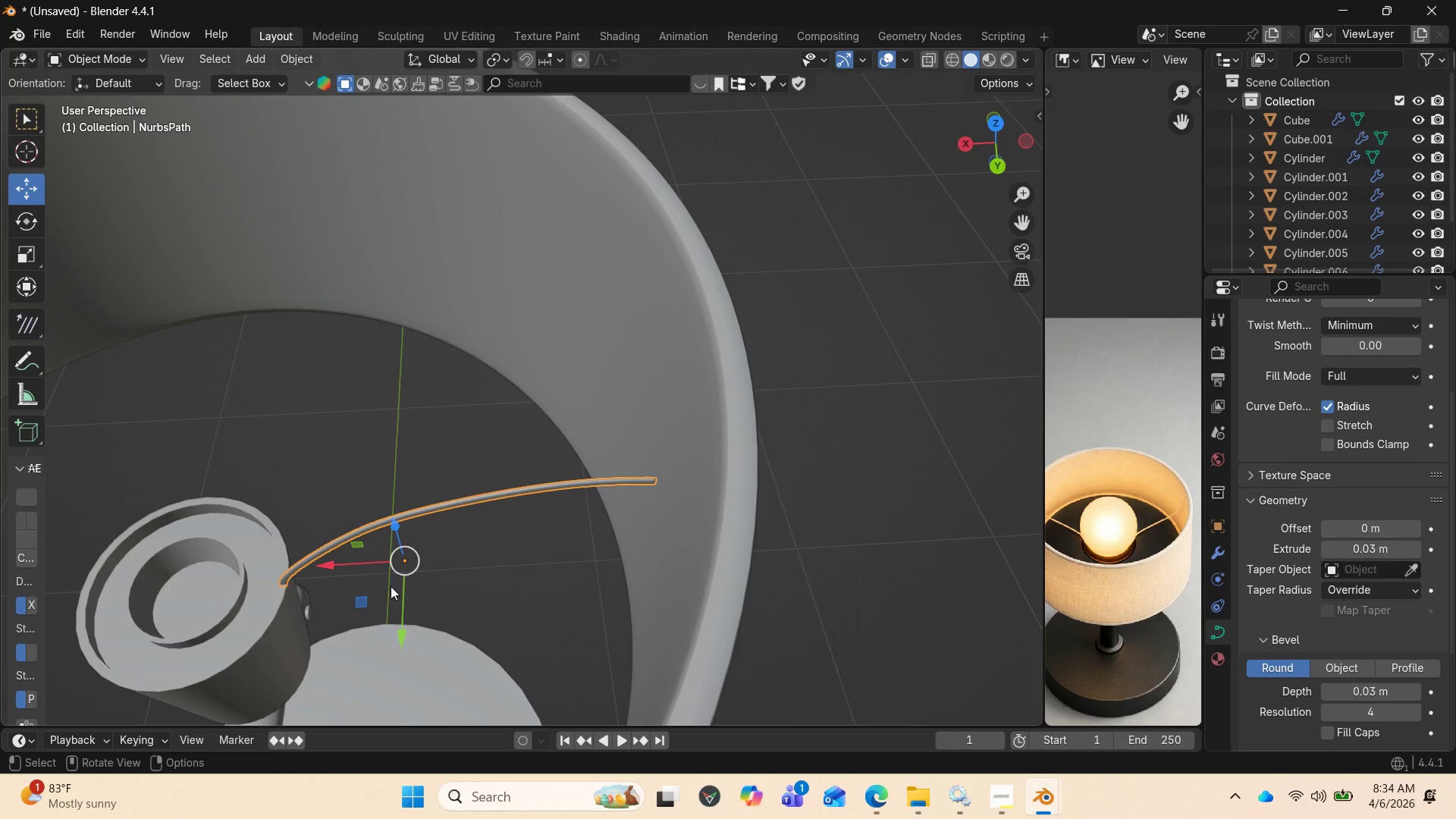 
key(Shift+D)
 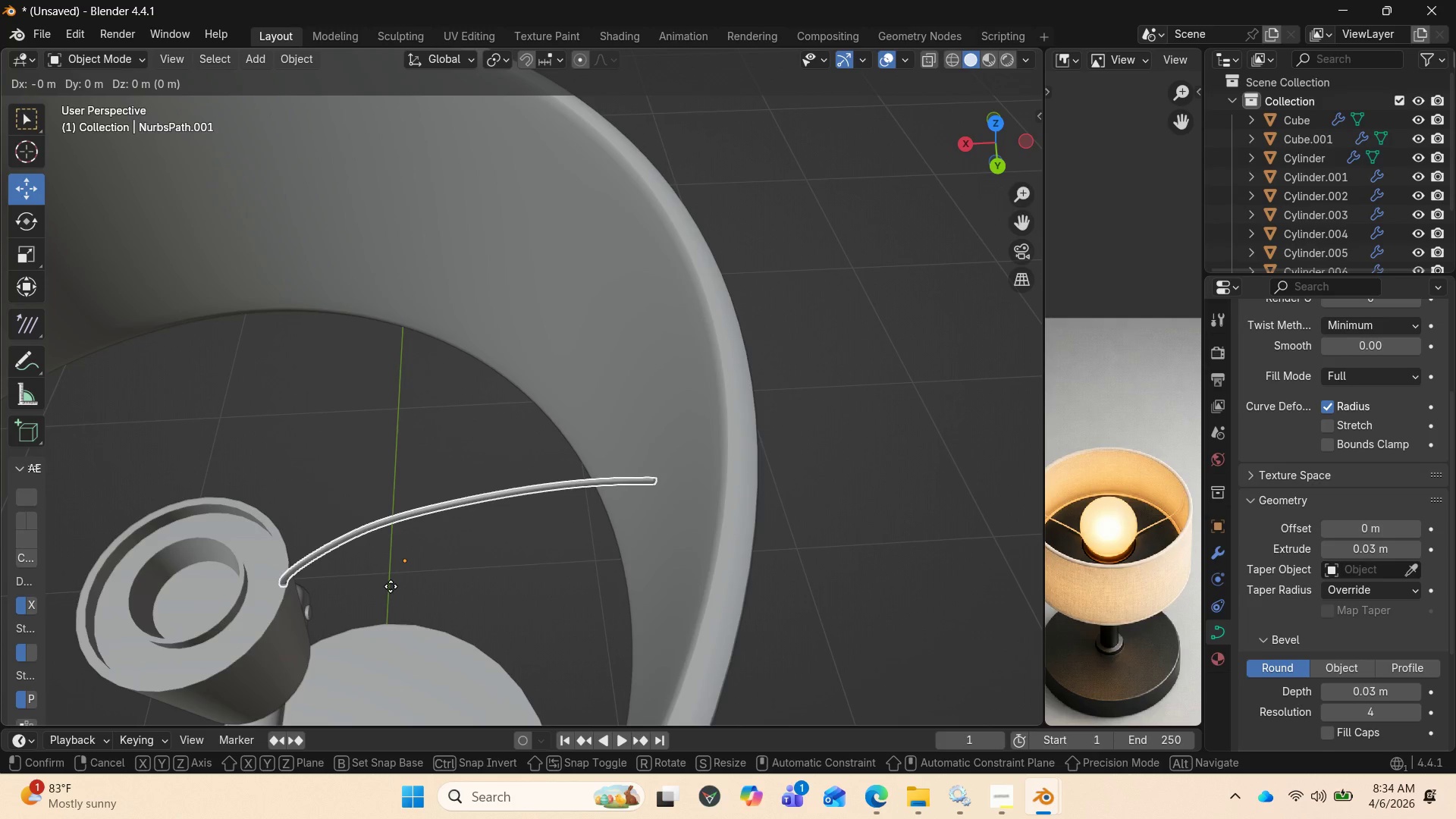 
key(Enter)
 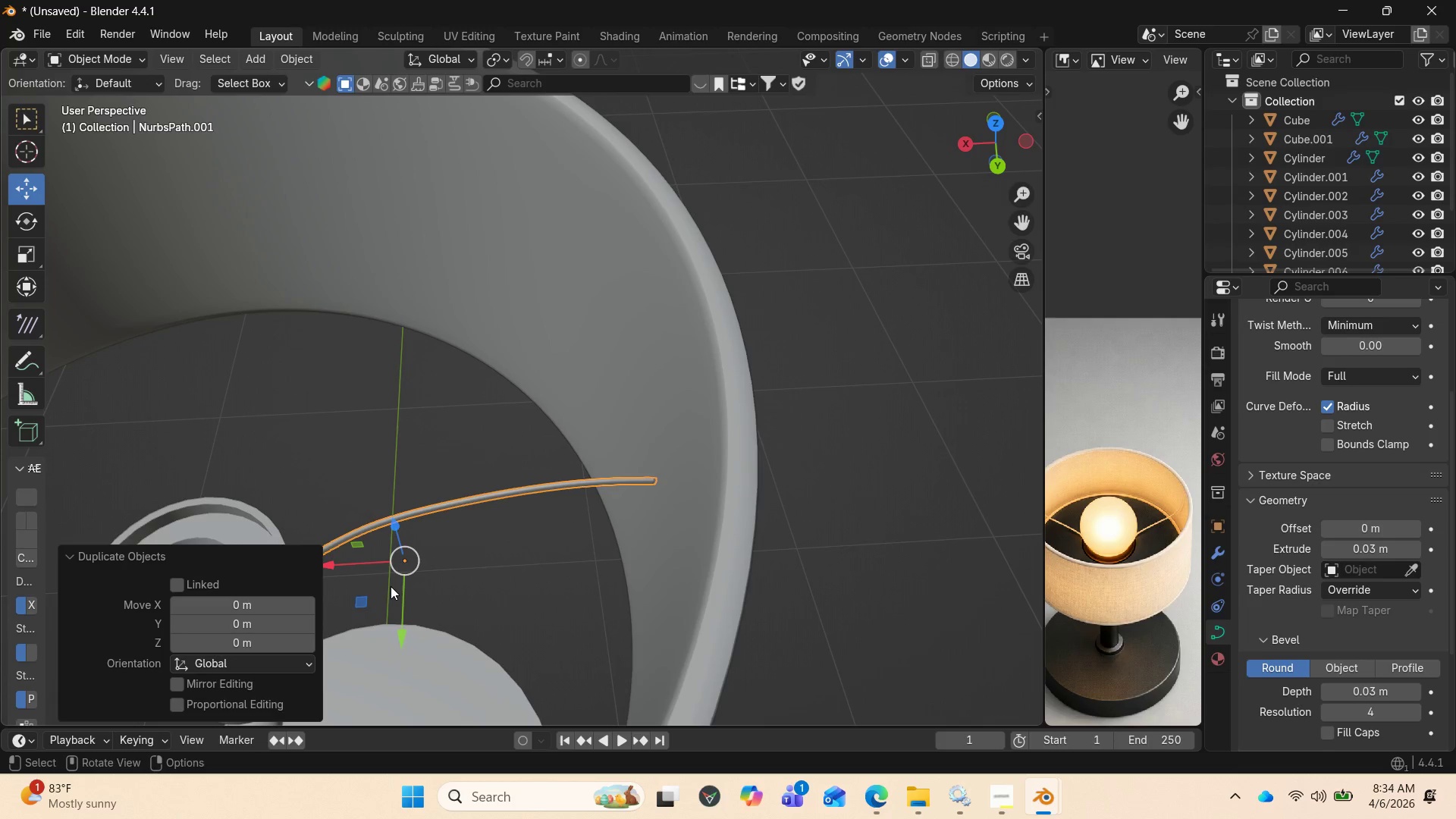 
key(Quote)
 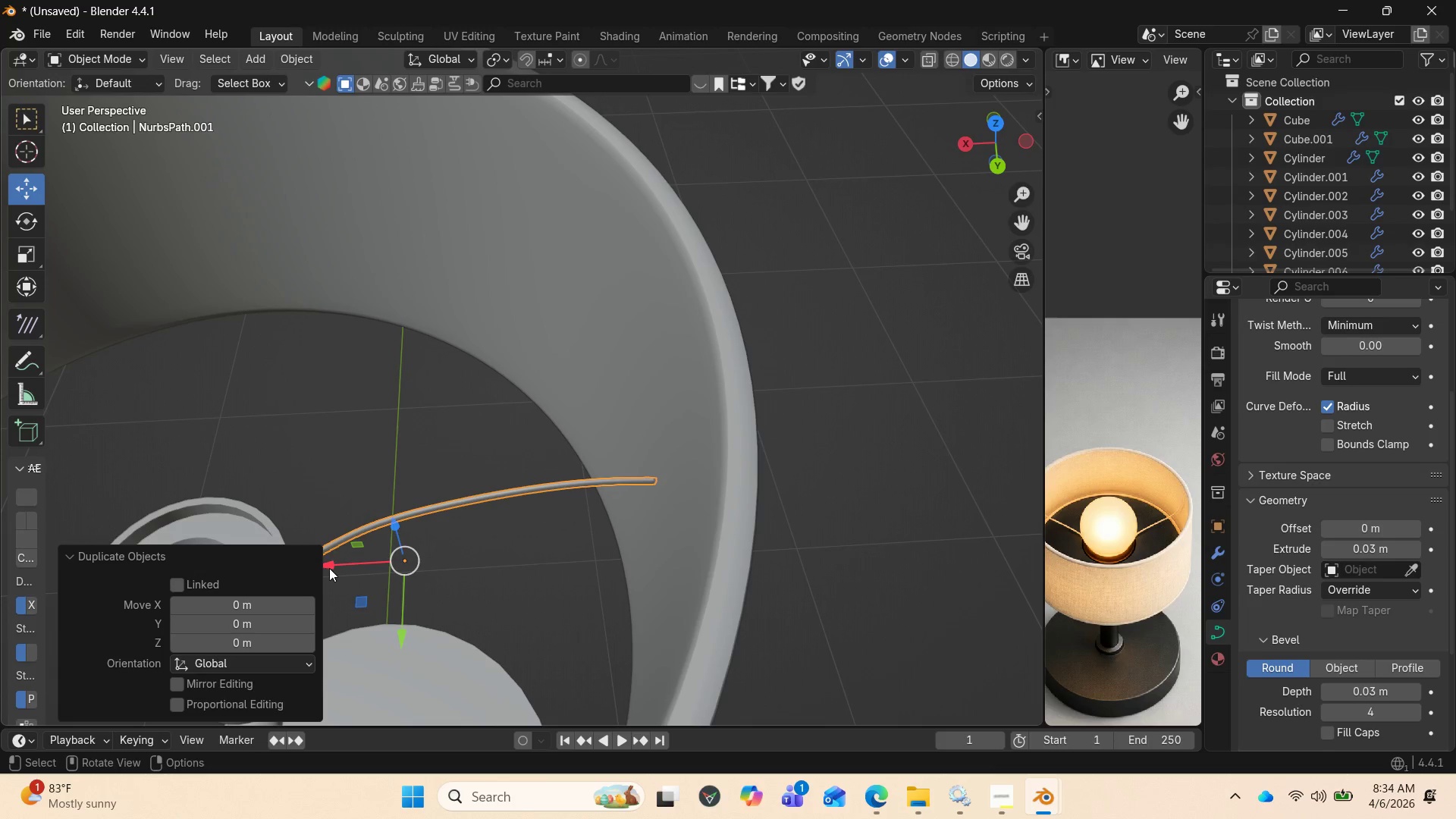 
left_click_drag(start_coordinate=[334, 561], to_coordinate=[215, 566])
 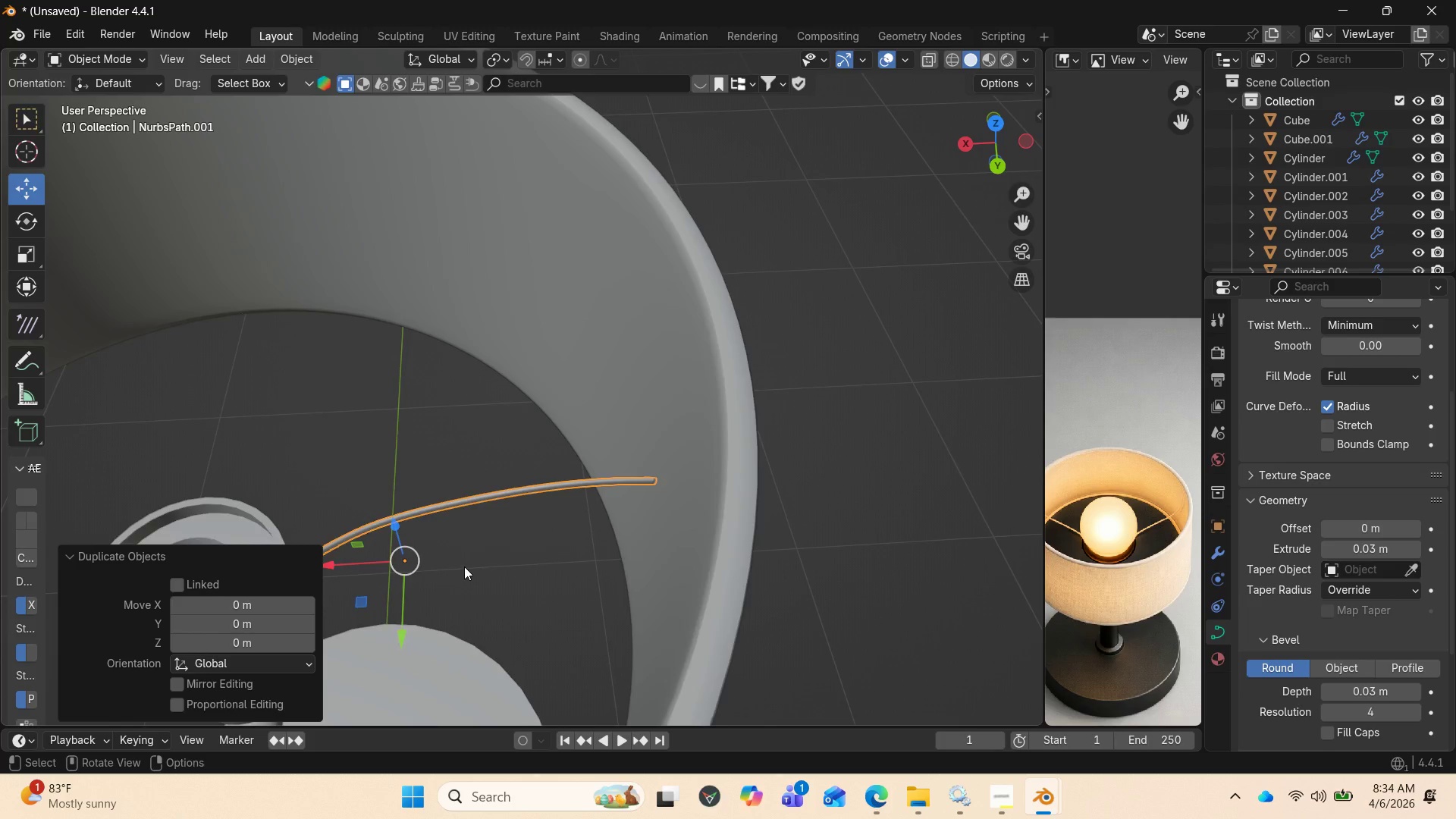 
scroll: coordinate [464, 566], scroll_direction: down, amount: 2.0
 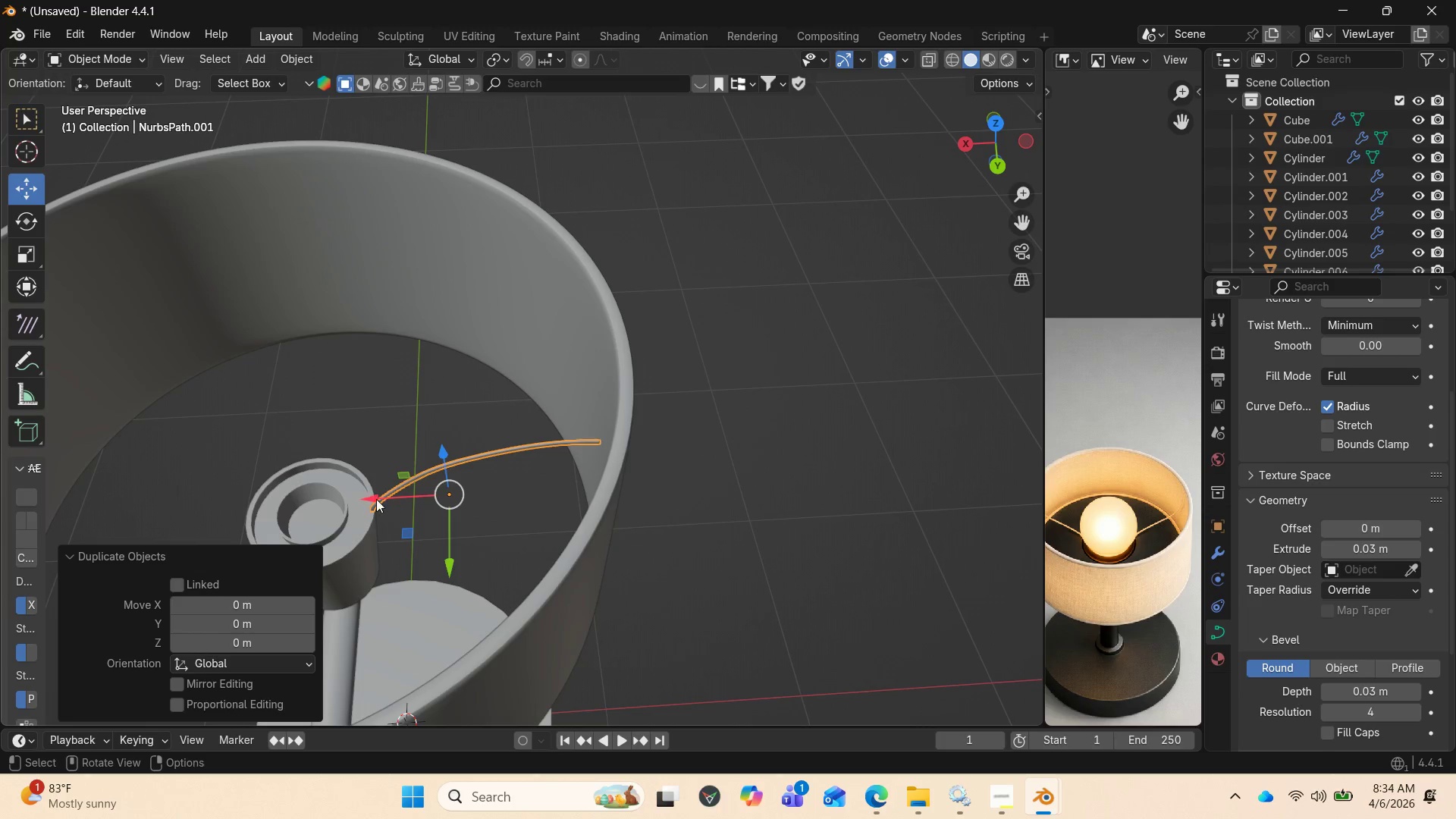 
left_click_drag(start_coordinate=[366, 495], to_coordinate=[231, 491])
 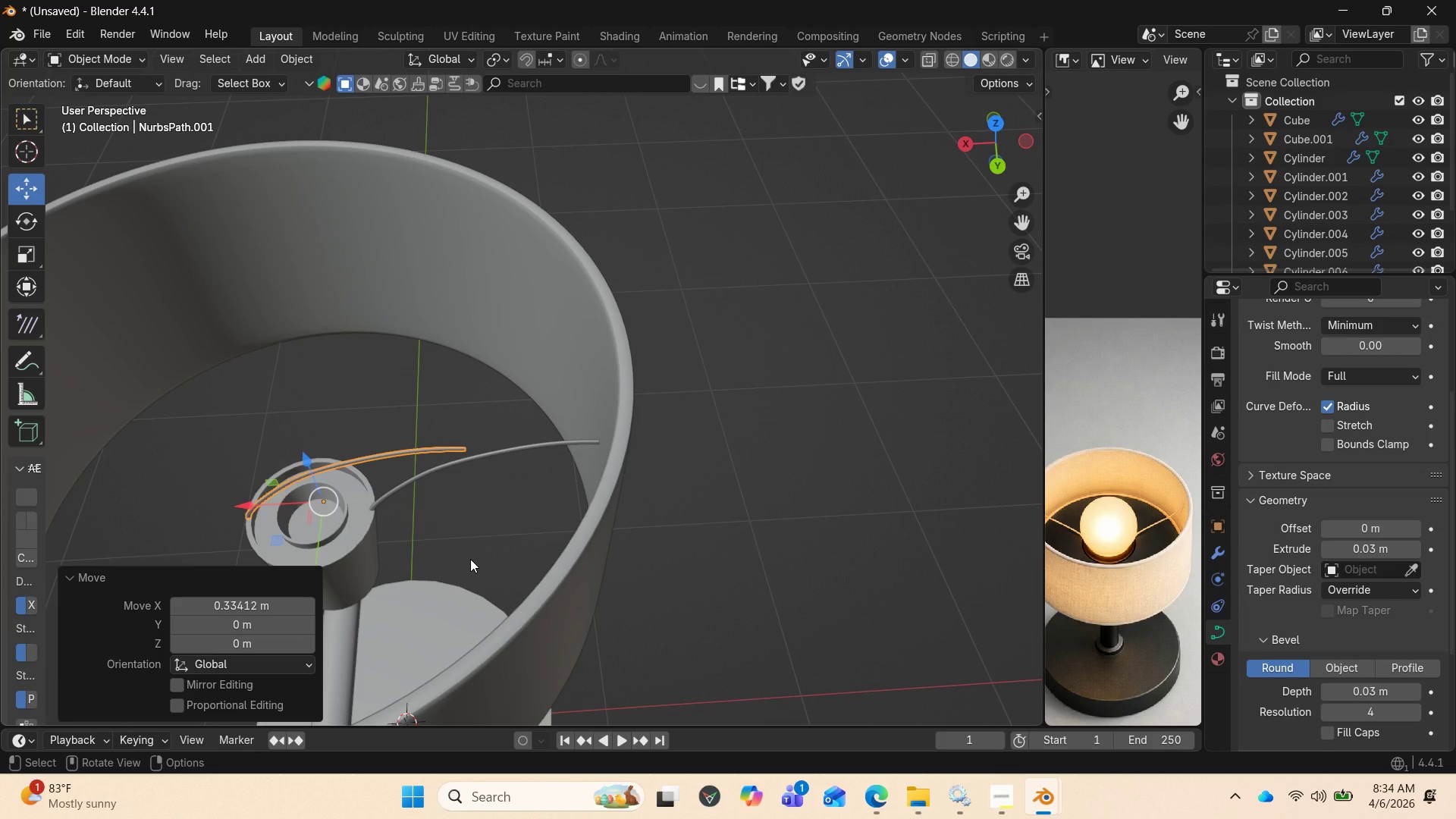 
type(rzx)
 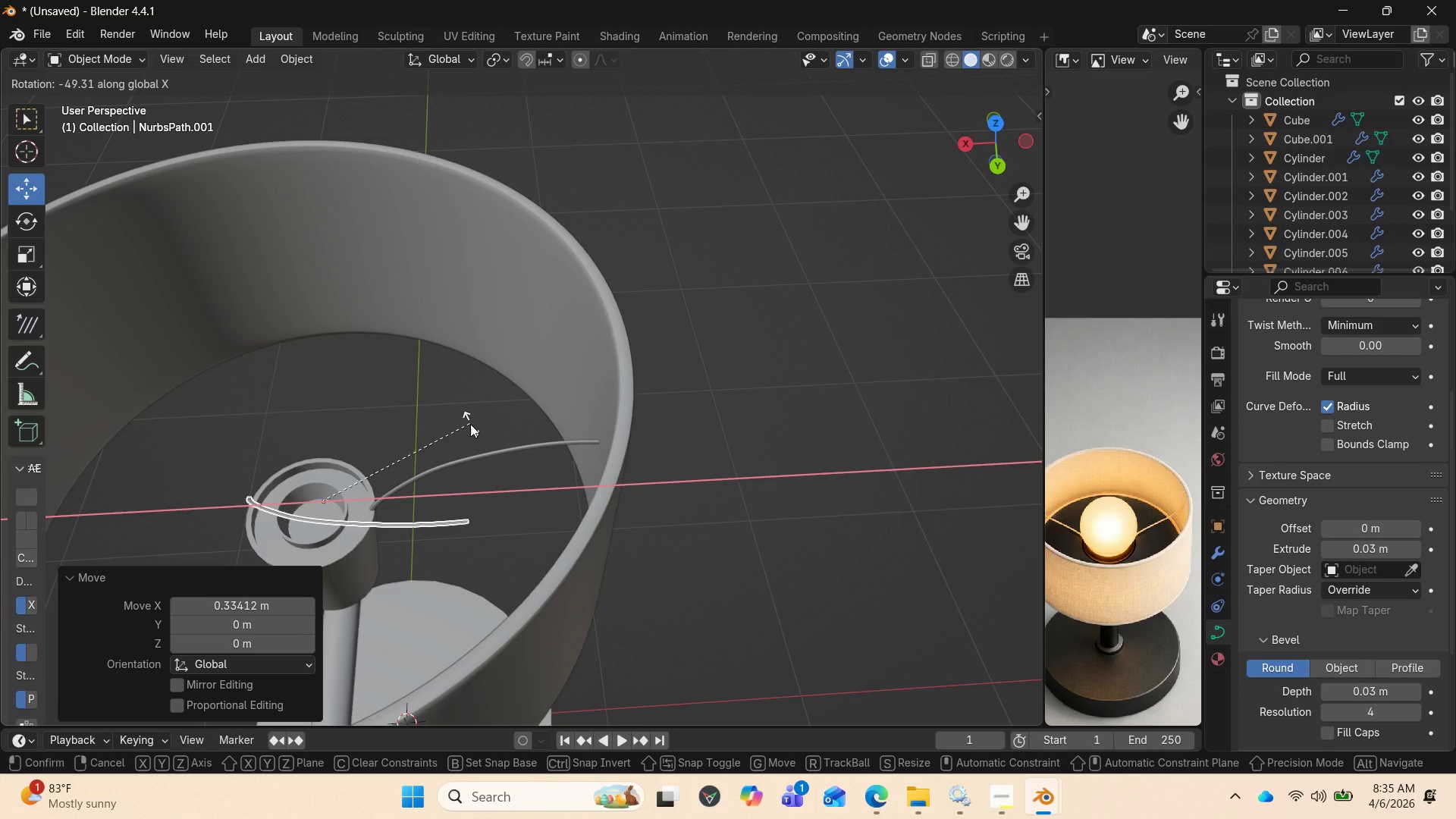 
key(Y)
 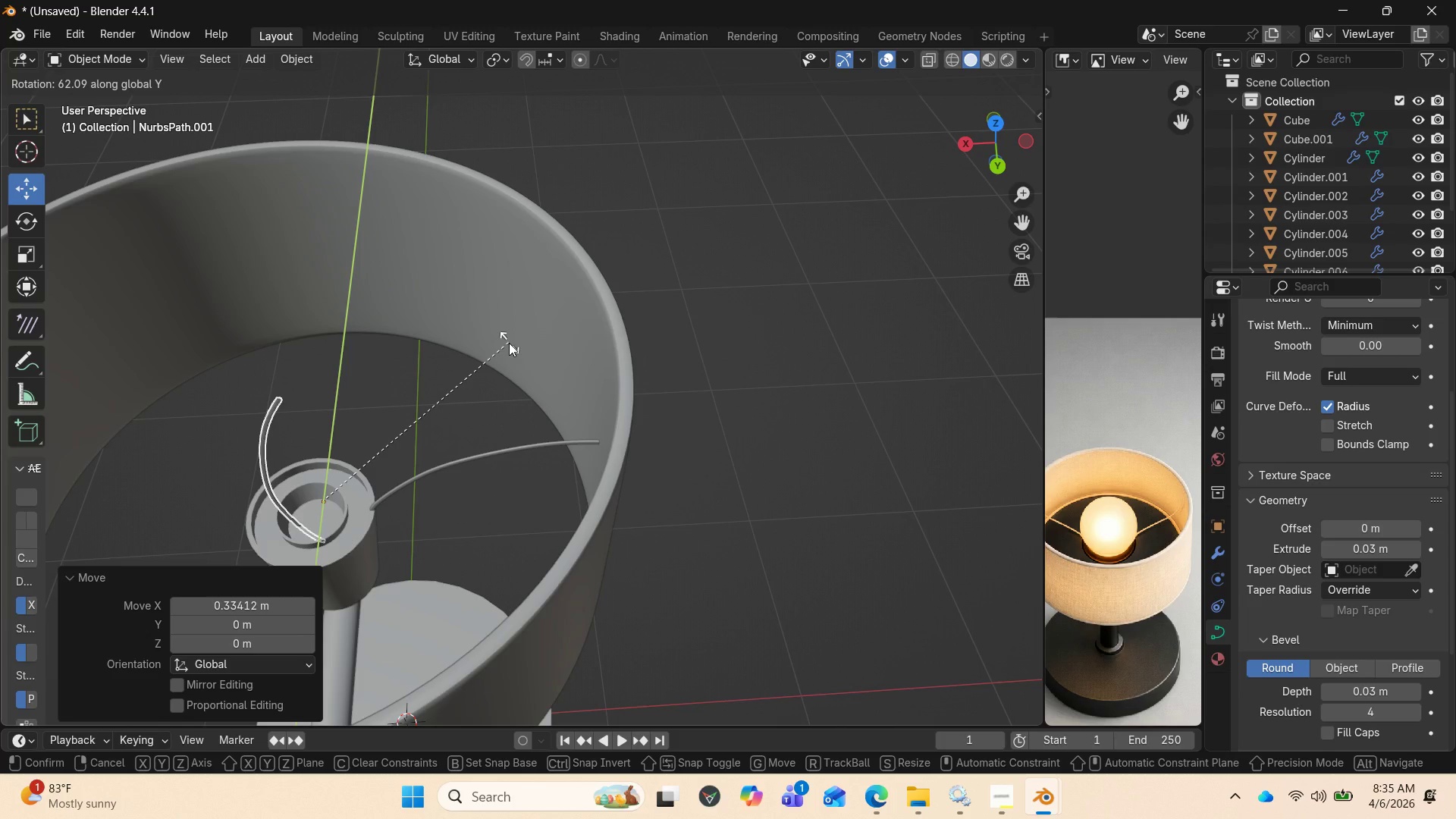 
type(z180)
 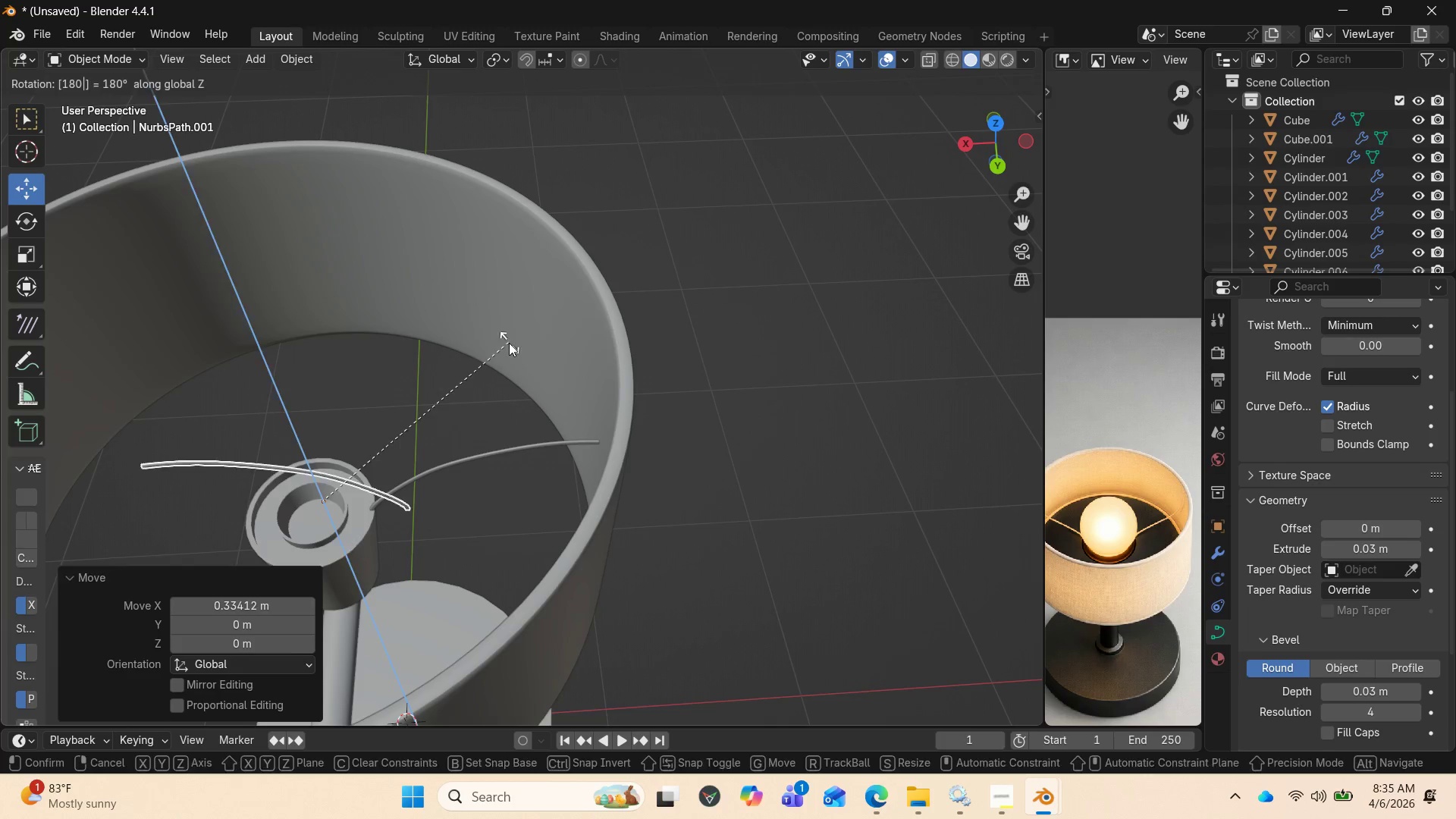 
key(Enter)
 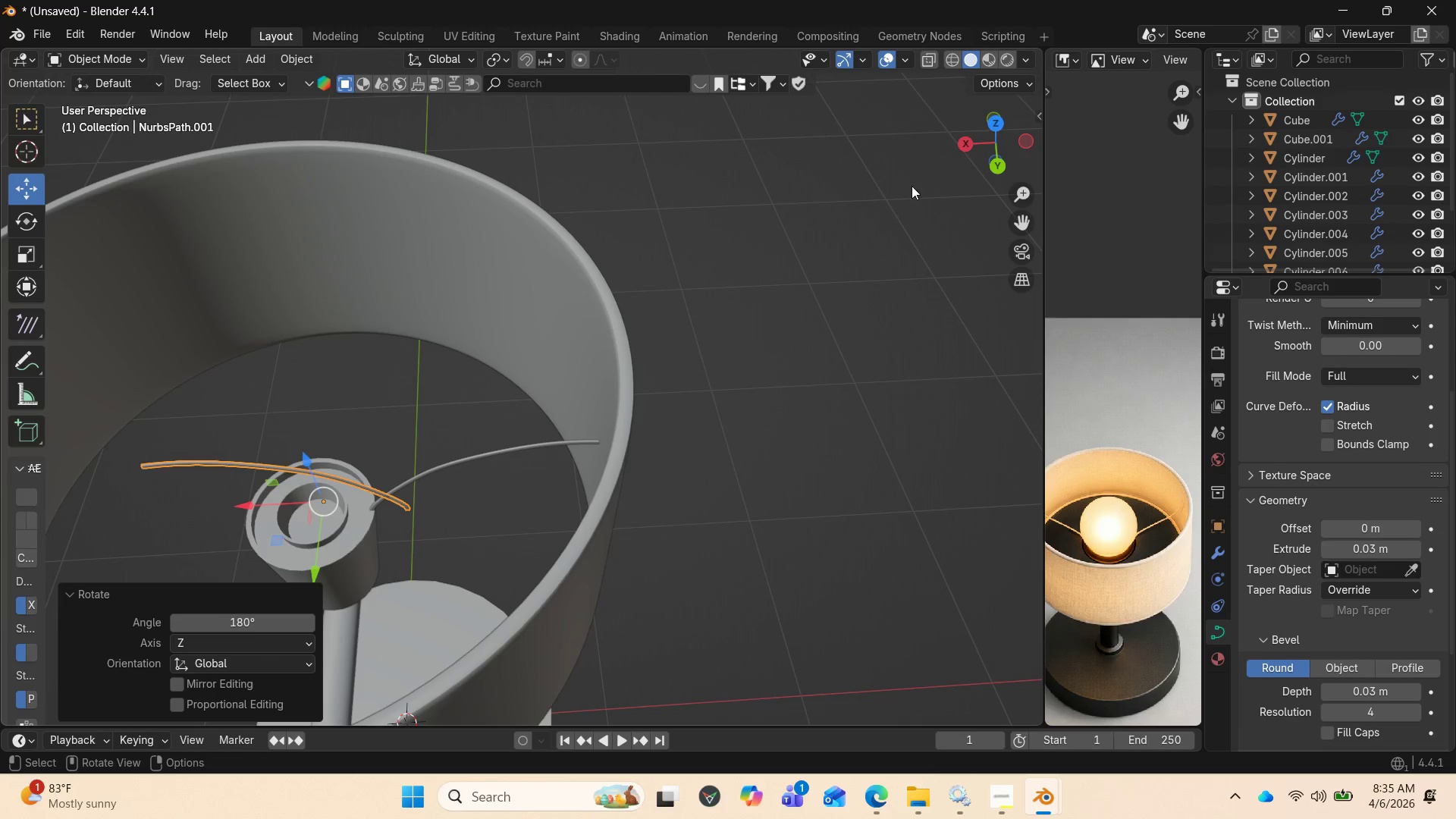 
left_click_drag(start_coordinate=[982, 135], to_coordinate=[5, 85])
 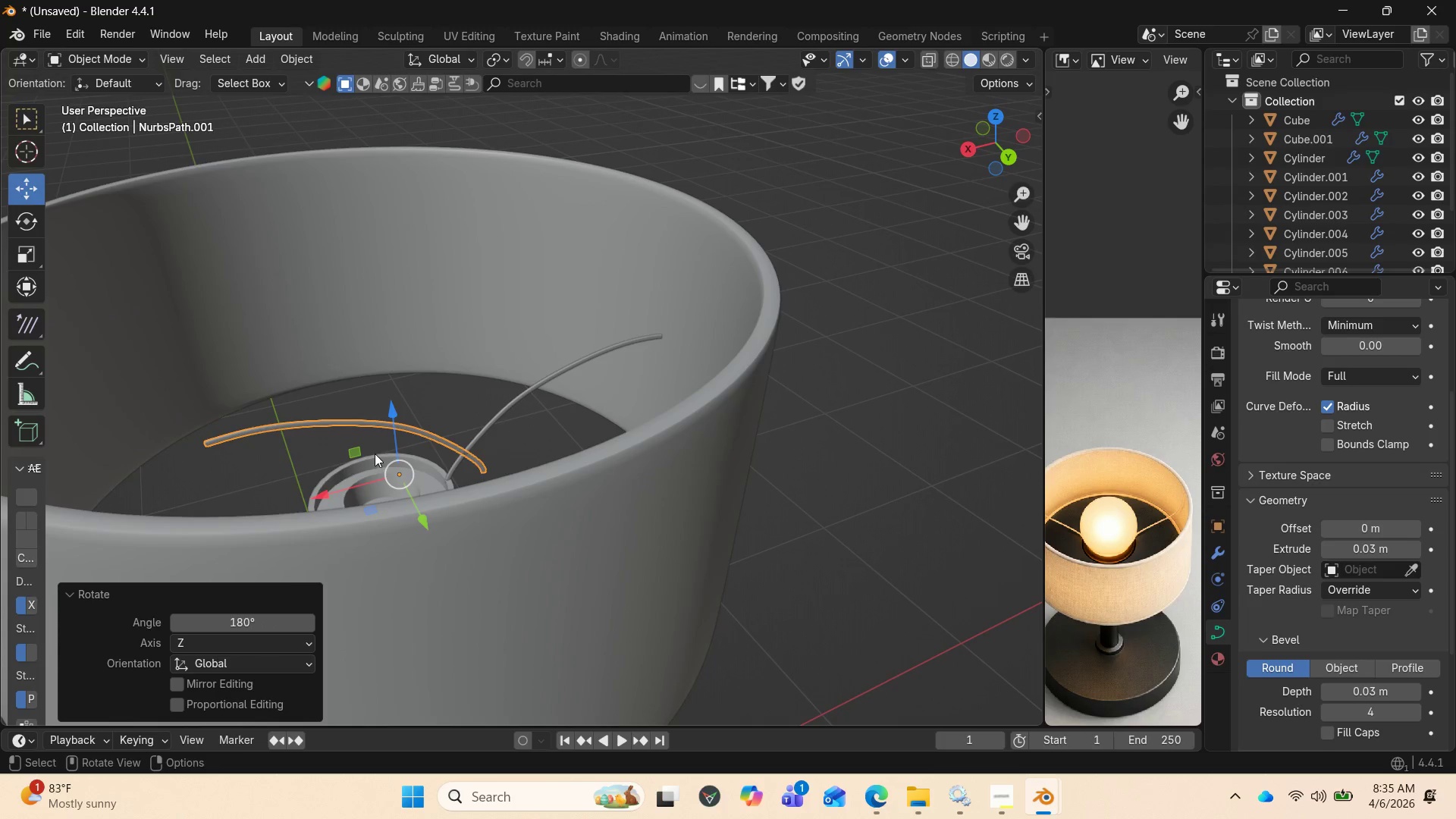 
mouse_move([326, 490])
 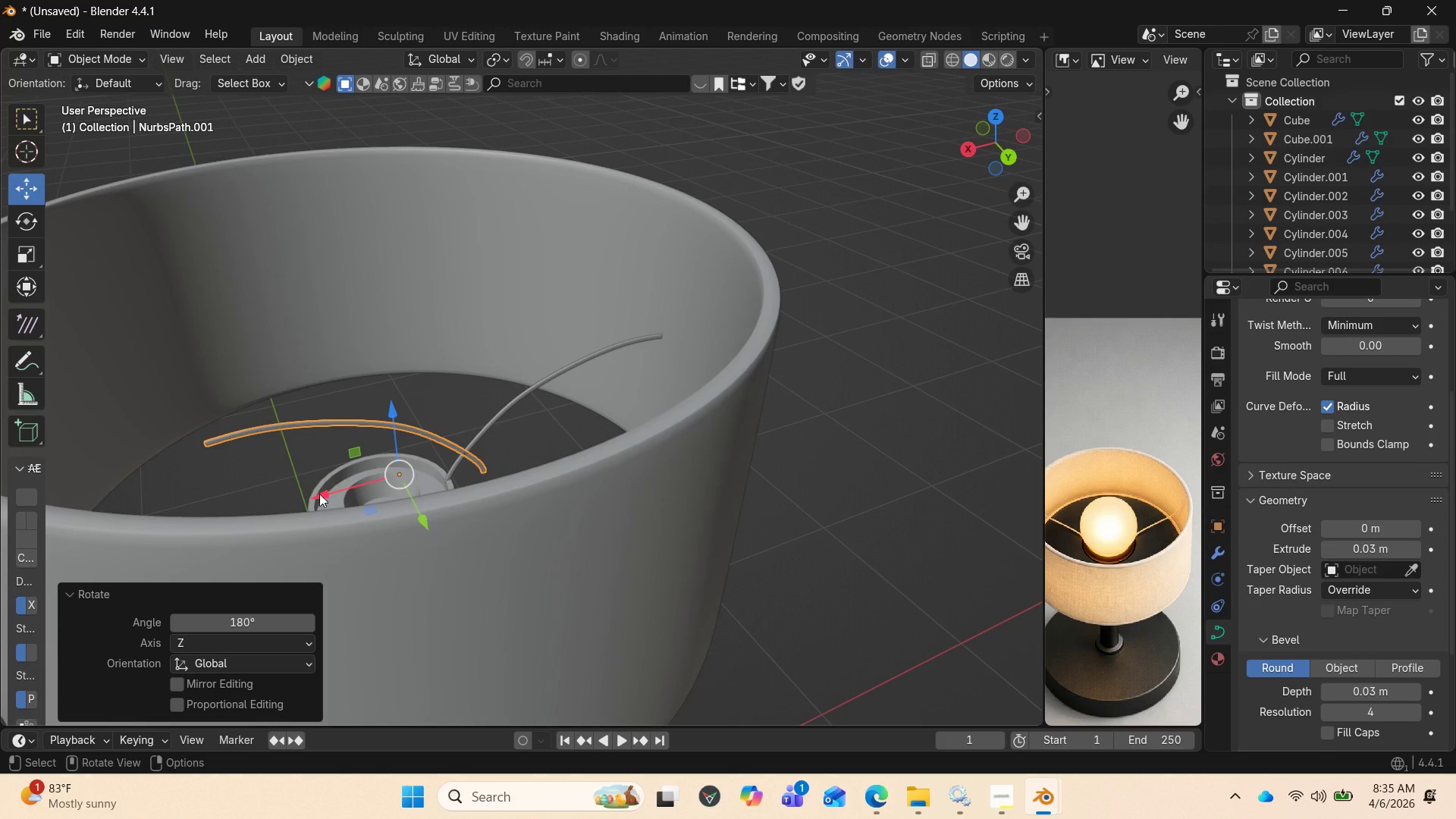 
left_click_drag(start_coordinate=[325, 490], to_coordinate=[246, 513])
 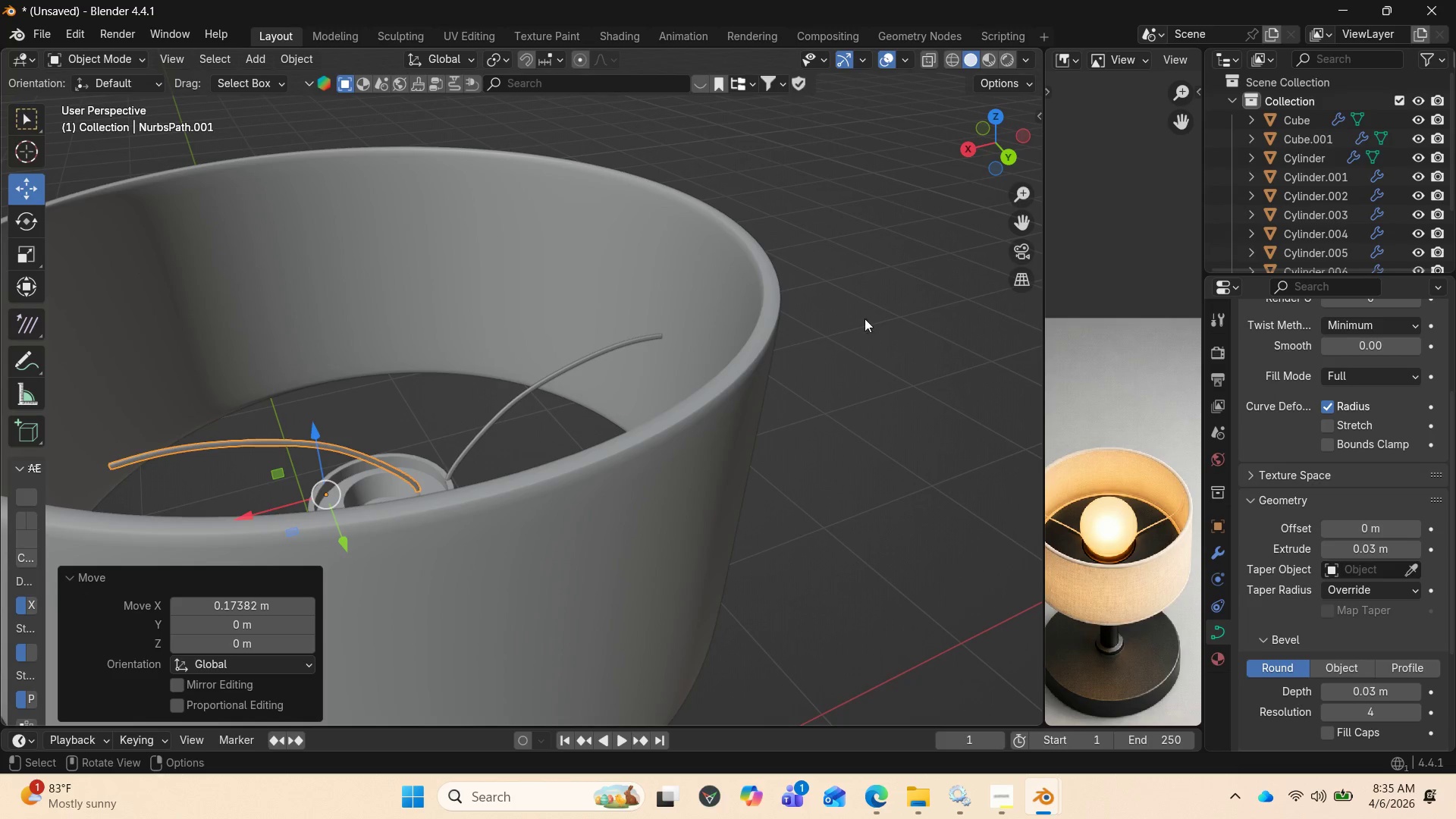 
key(Numpad3)
 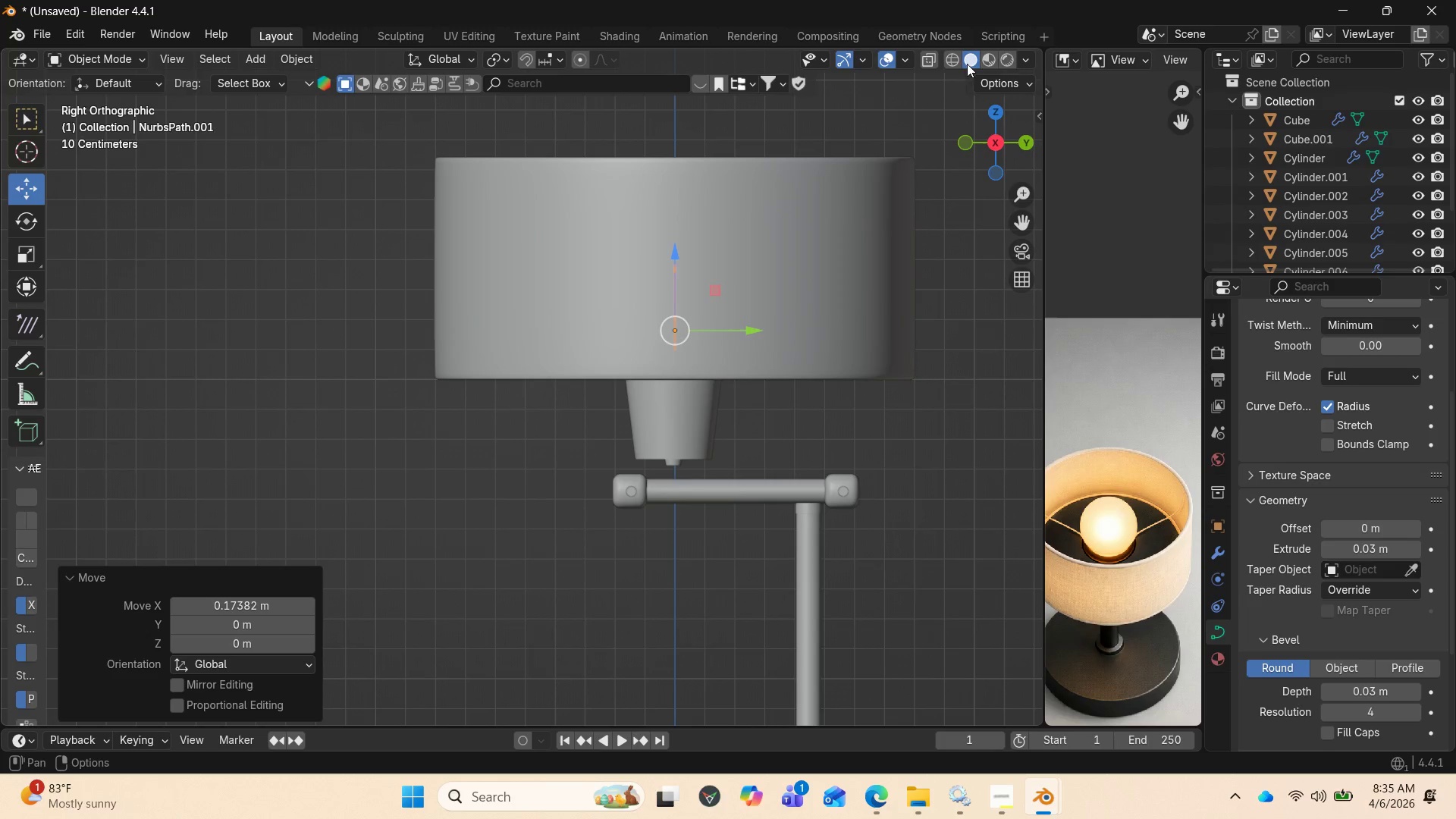 
left_click([934, 61])
 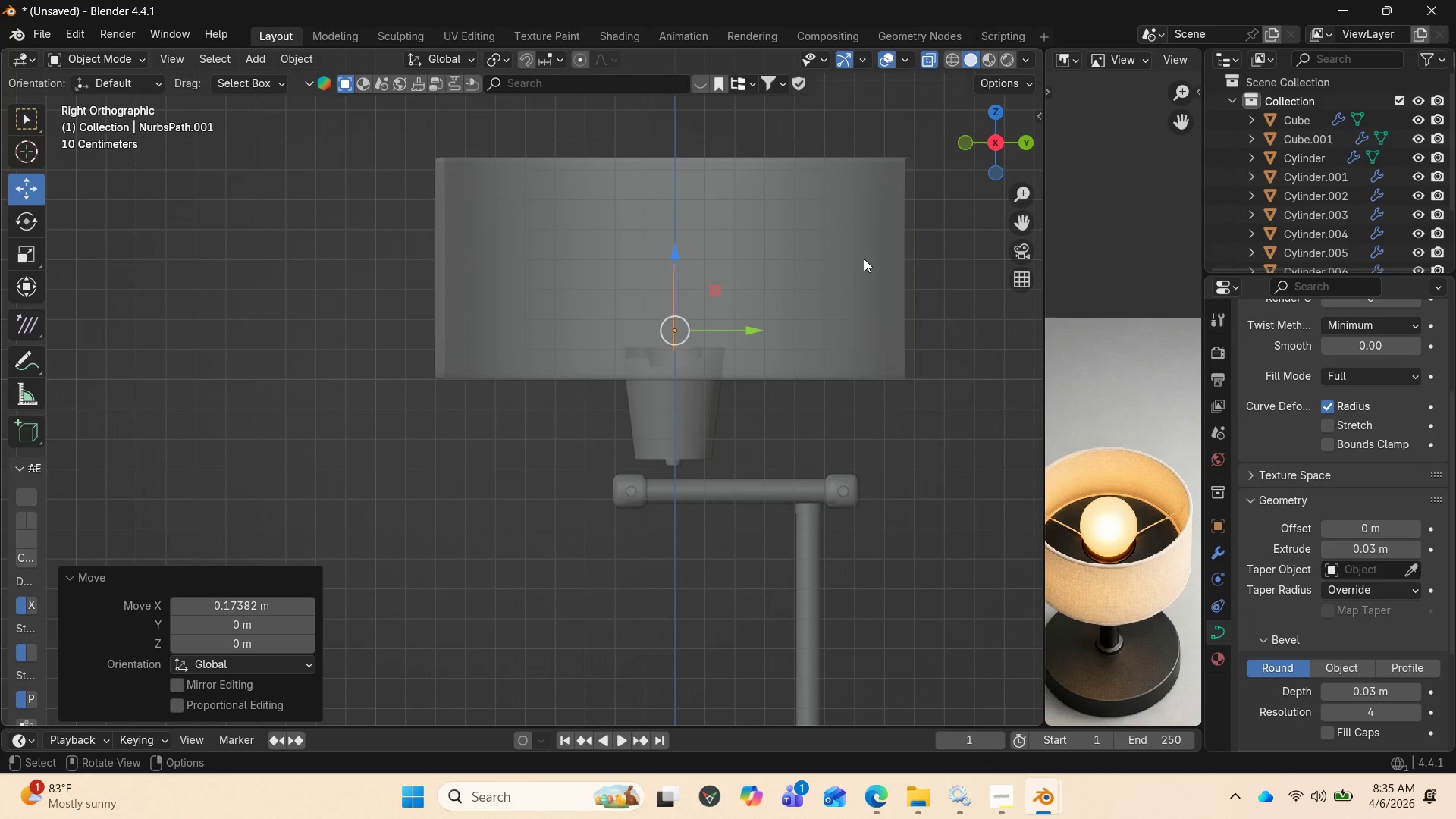 
key(Numpad1)
 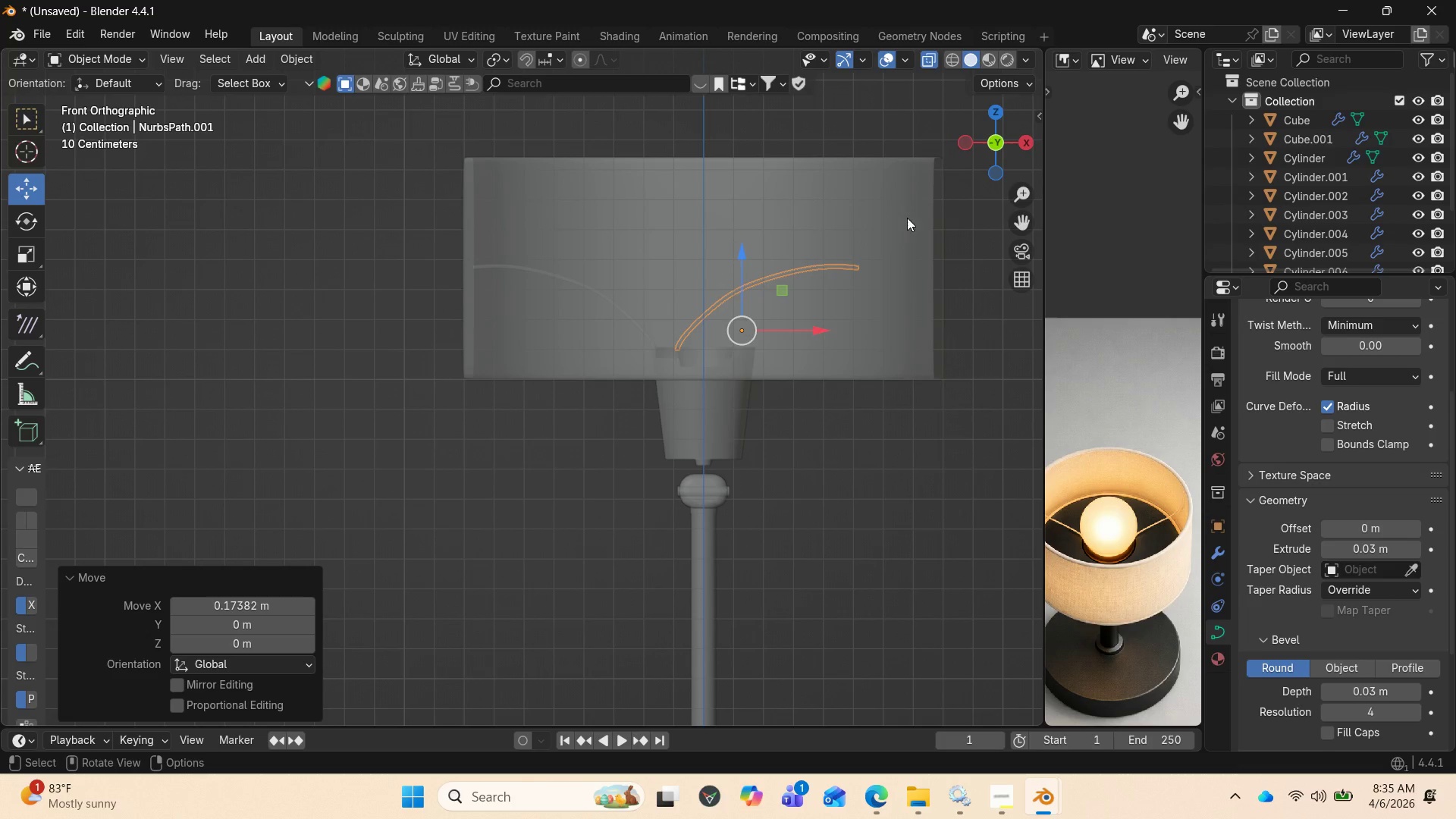 
mouse_move([807, 332])
 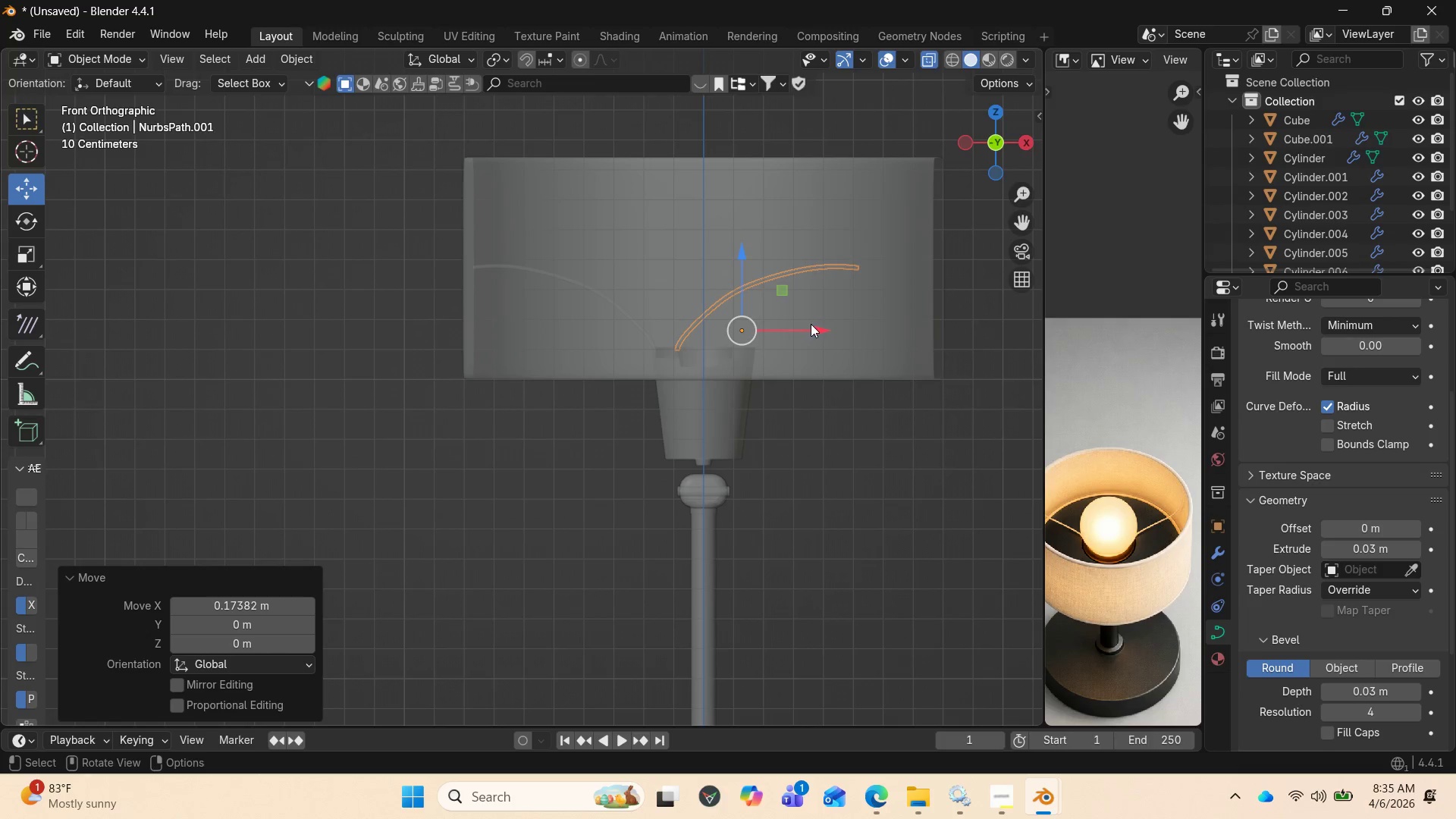 
left_click_drag(start_coordinate=[811, 324], to_coordinate=[890, 340])
 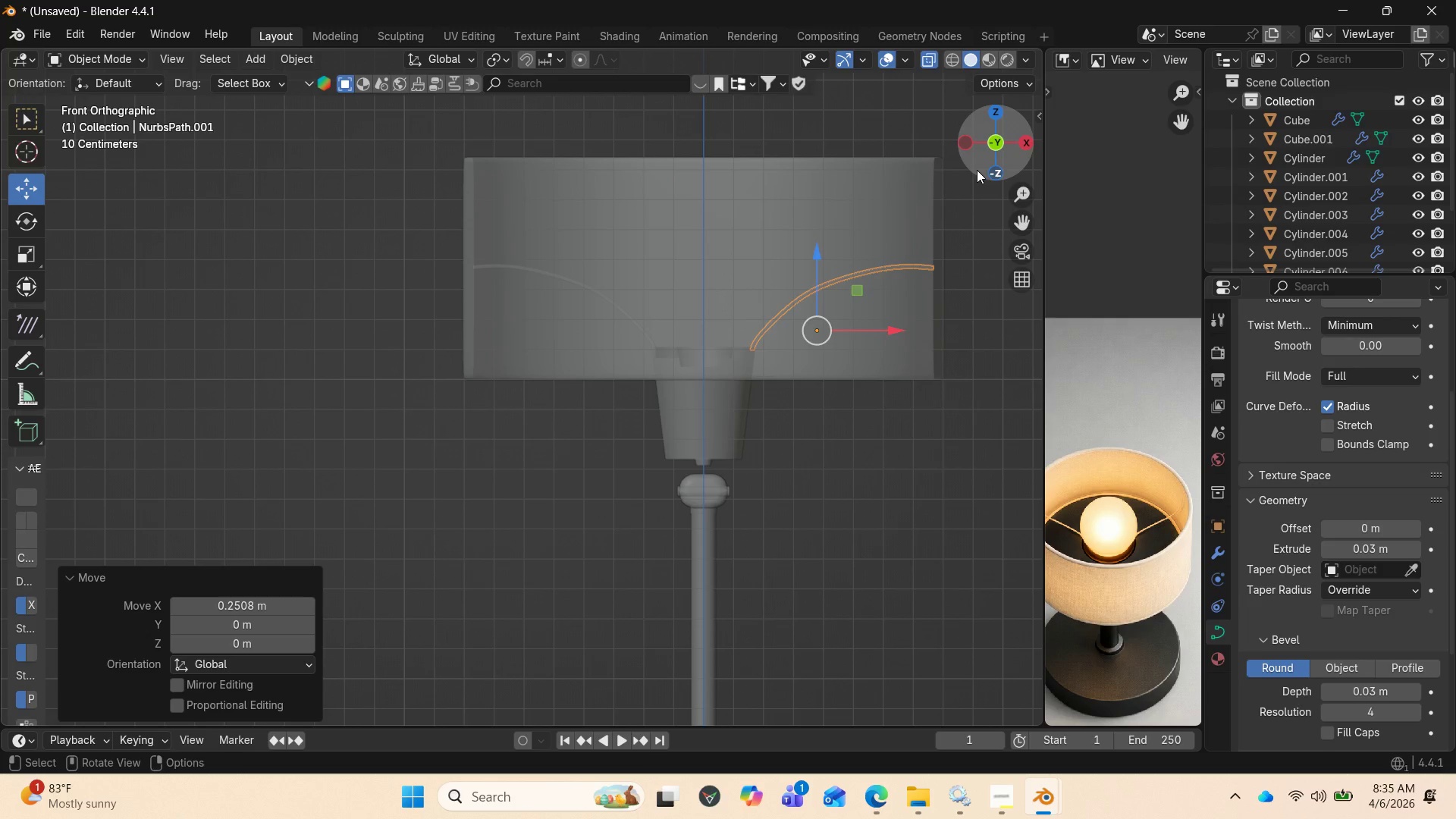 
left_click_drag(start_coordinate=[979, 167], to_coordinate=[890, 302])
 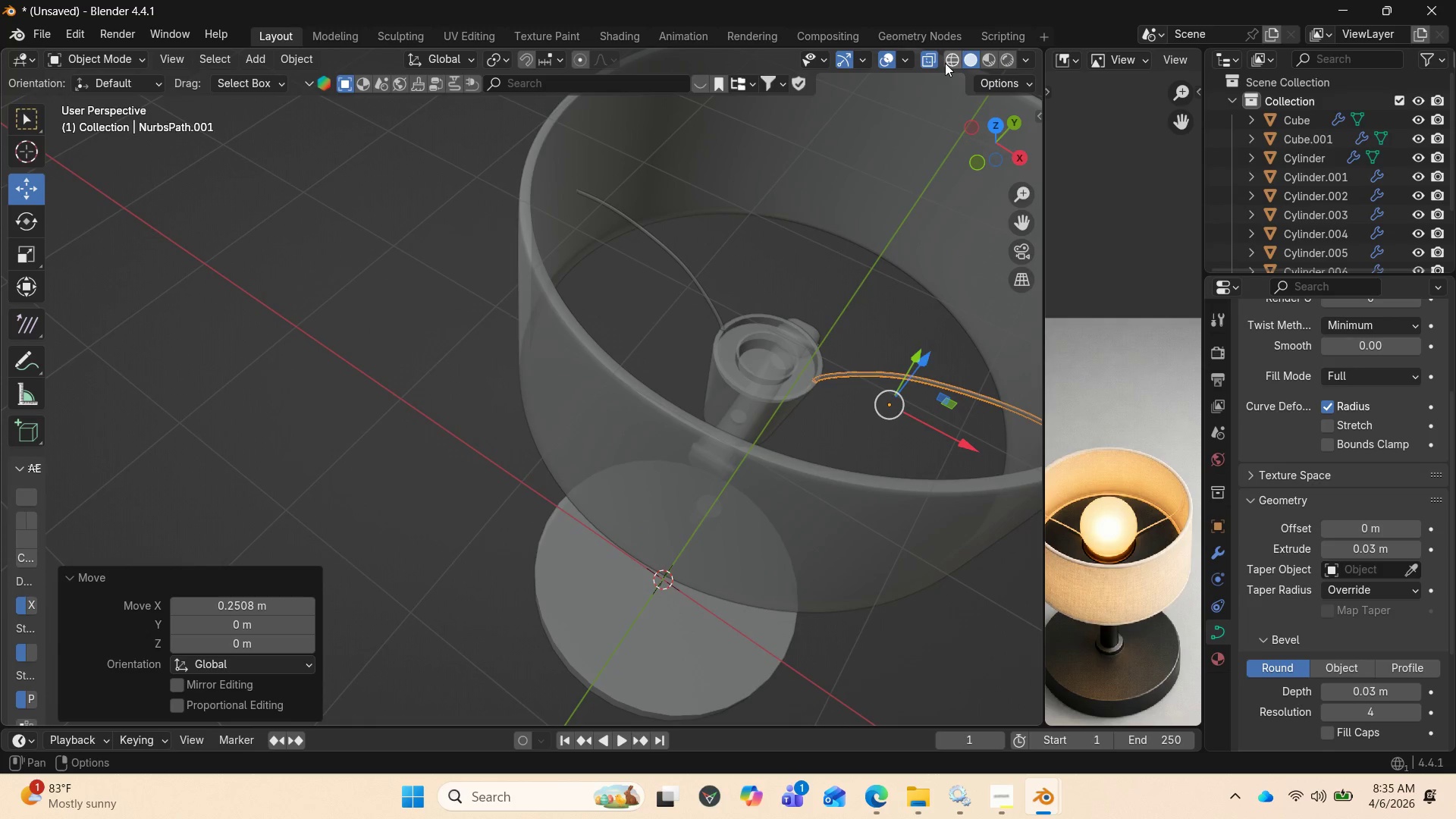 
left_click([930, 61])
 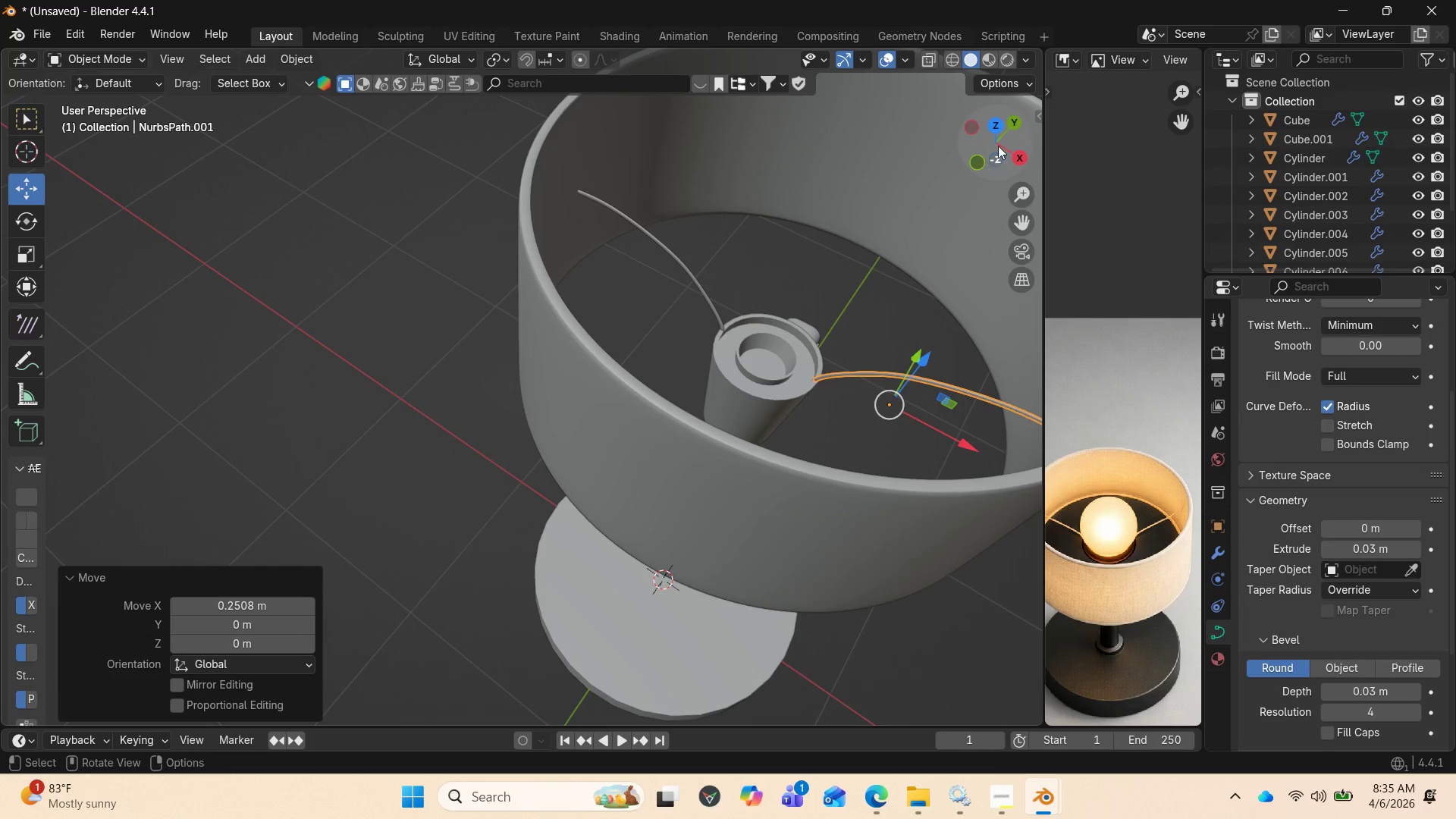 
left_click_drag(start_coordinate=[1003, 132], to_coordinate=[756, 74])
 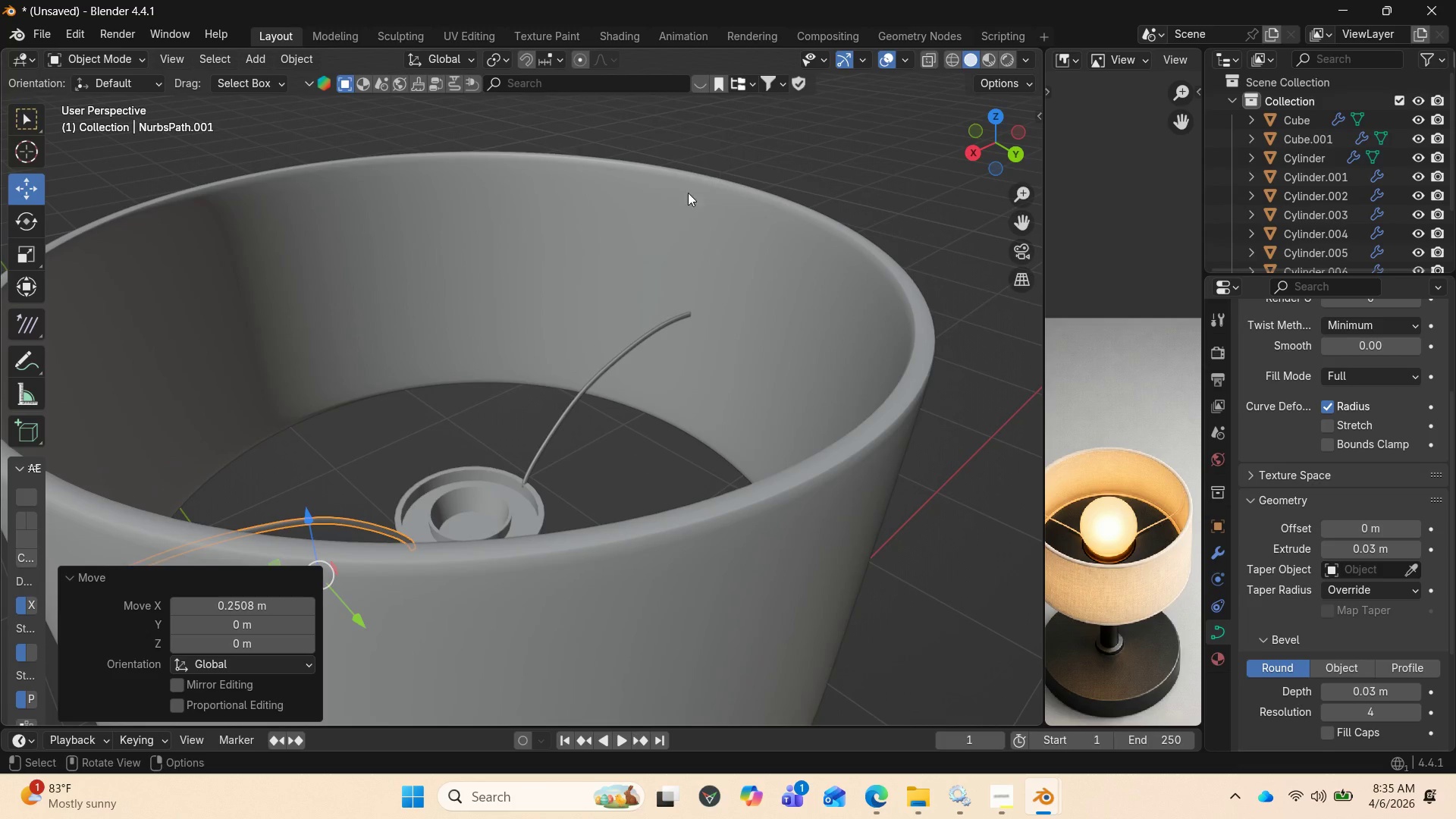 
left_click([799, 344])
 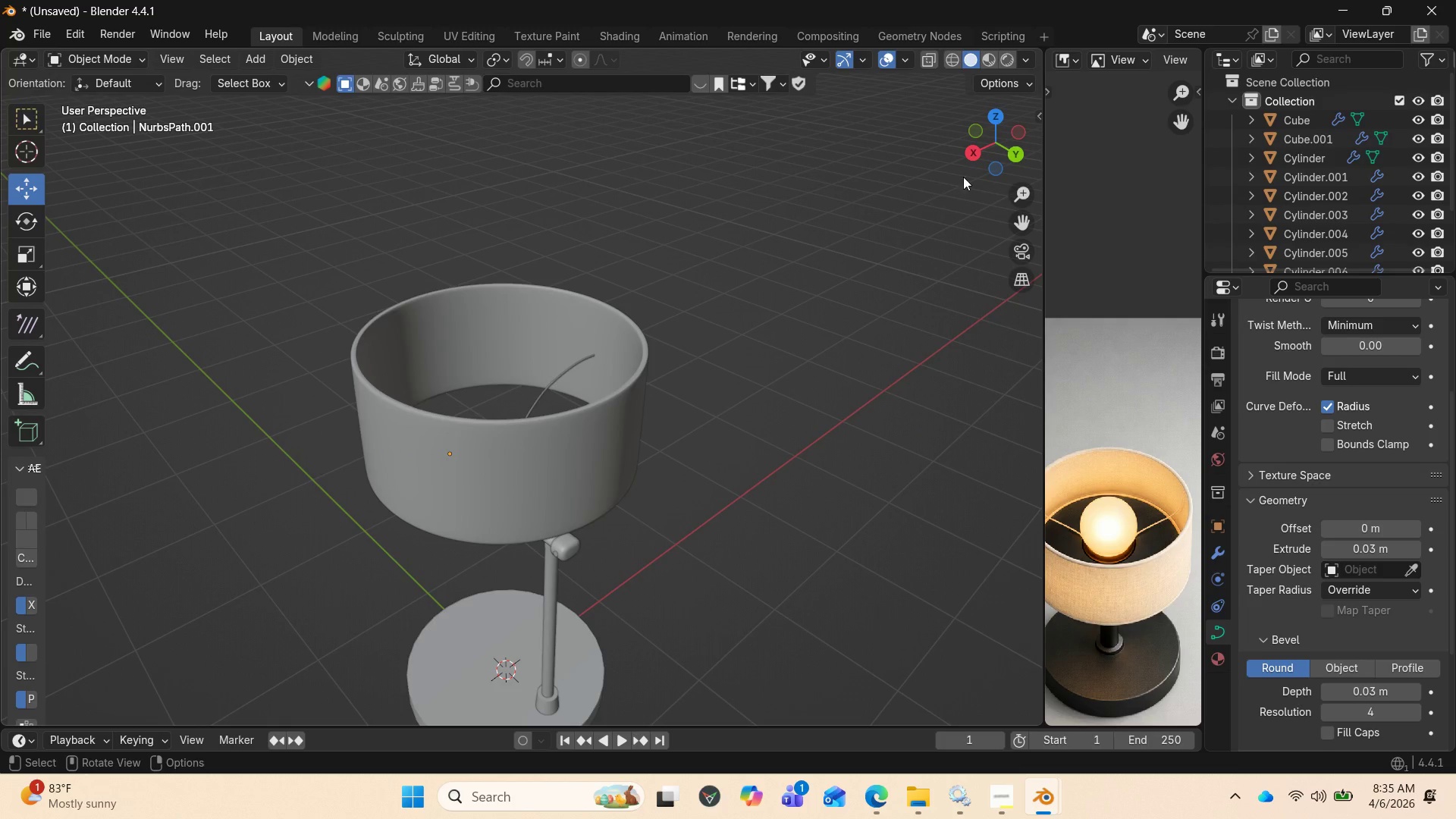 
scroll: coordinate [667, 244], scroll_direction: down, amount: 4.0
 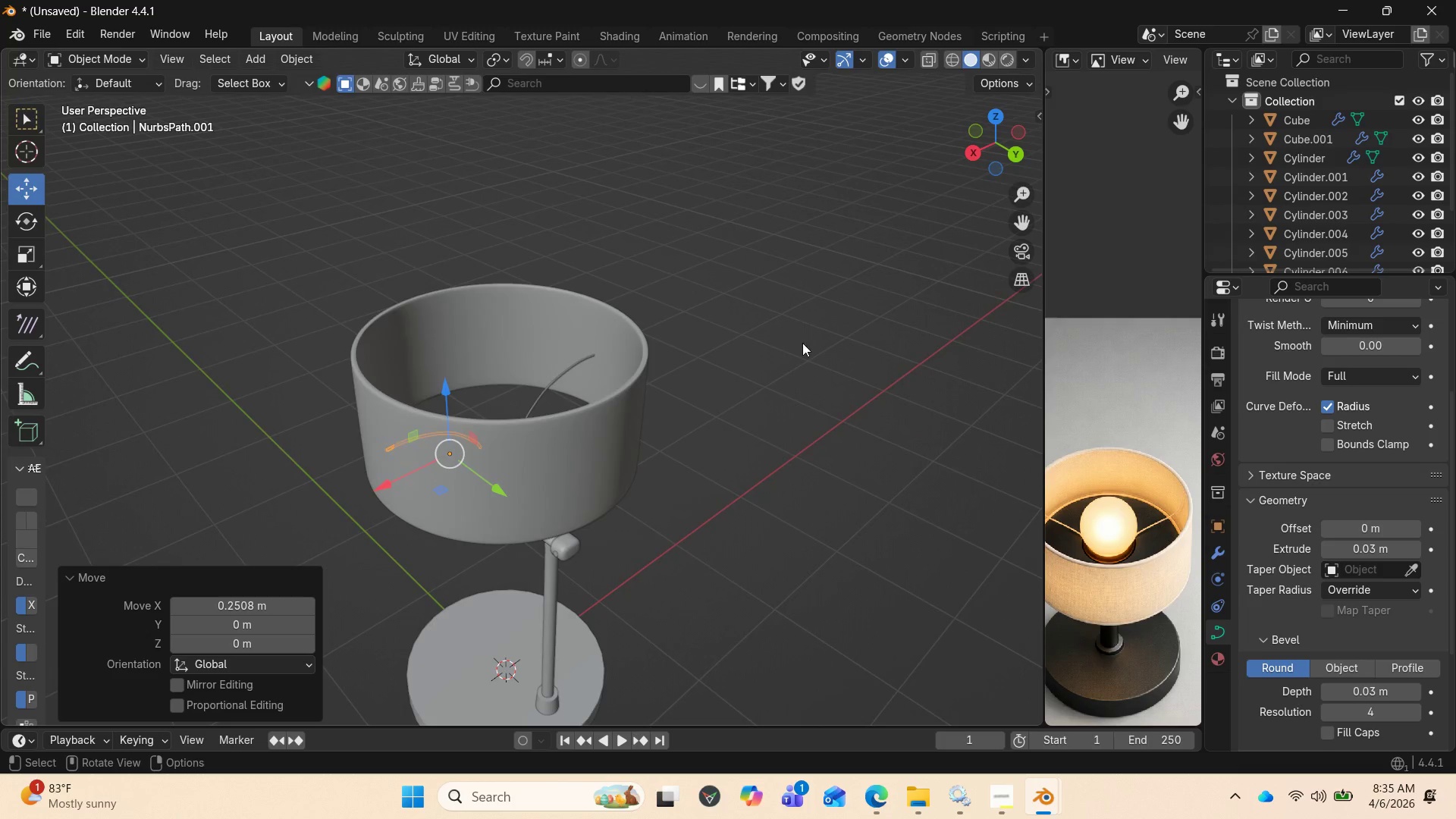 
left_click_drag(start_coordinate=[981, 154], to_coordinate=[218, 185])
 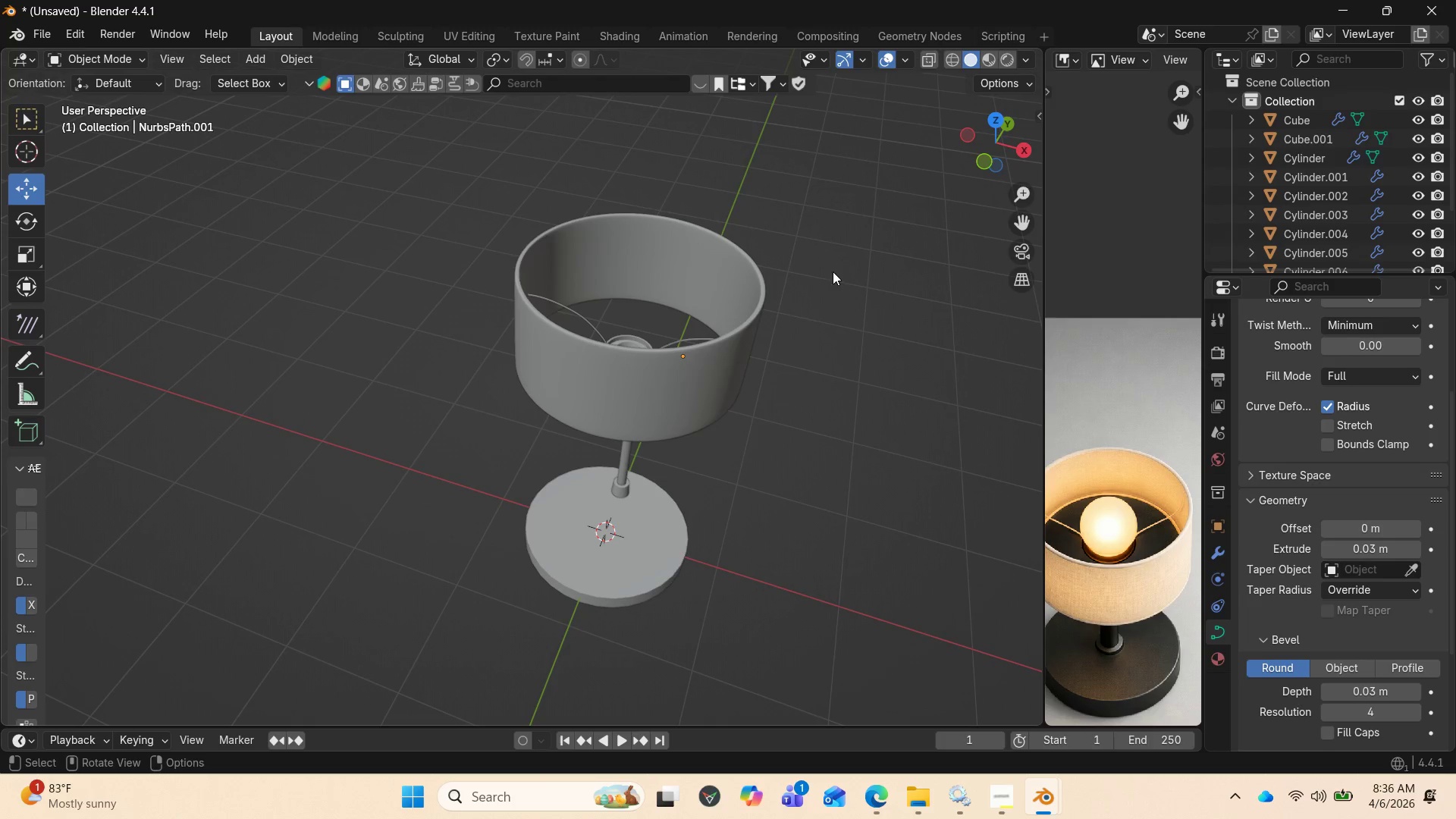 
scroll: coordinate [686, 346], scroll_direction: up, amount: 2.0
 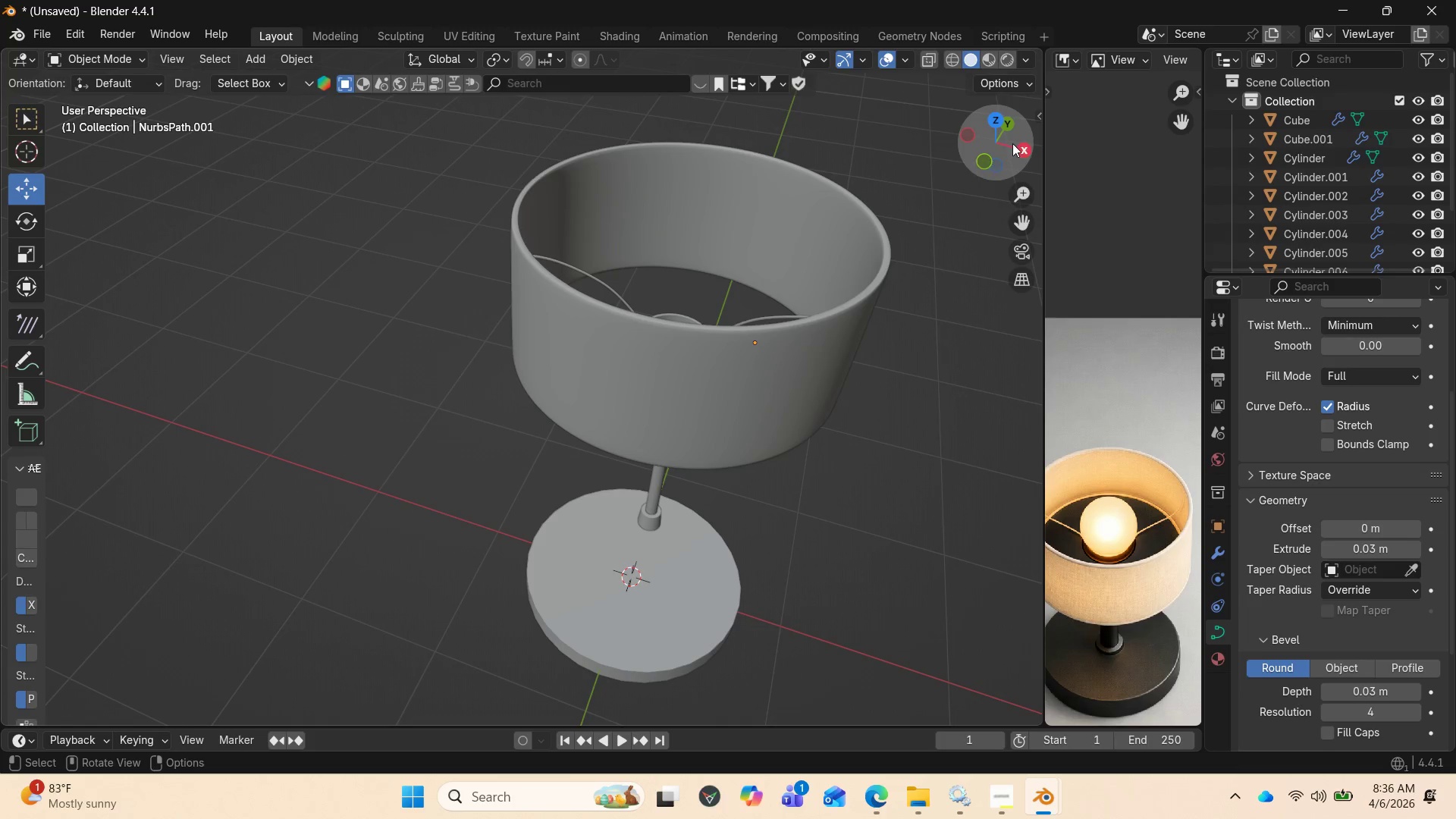 
left_click_drag(start_coordinate=[1014, 142], to_coordinate=[788, 196])
 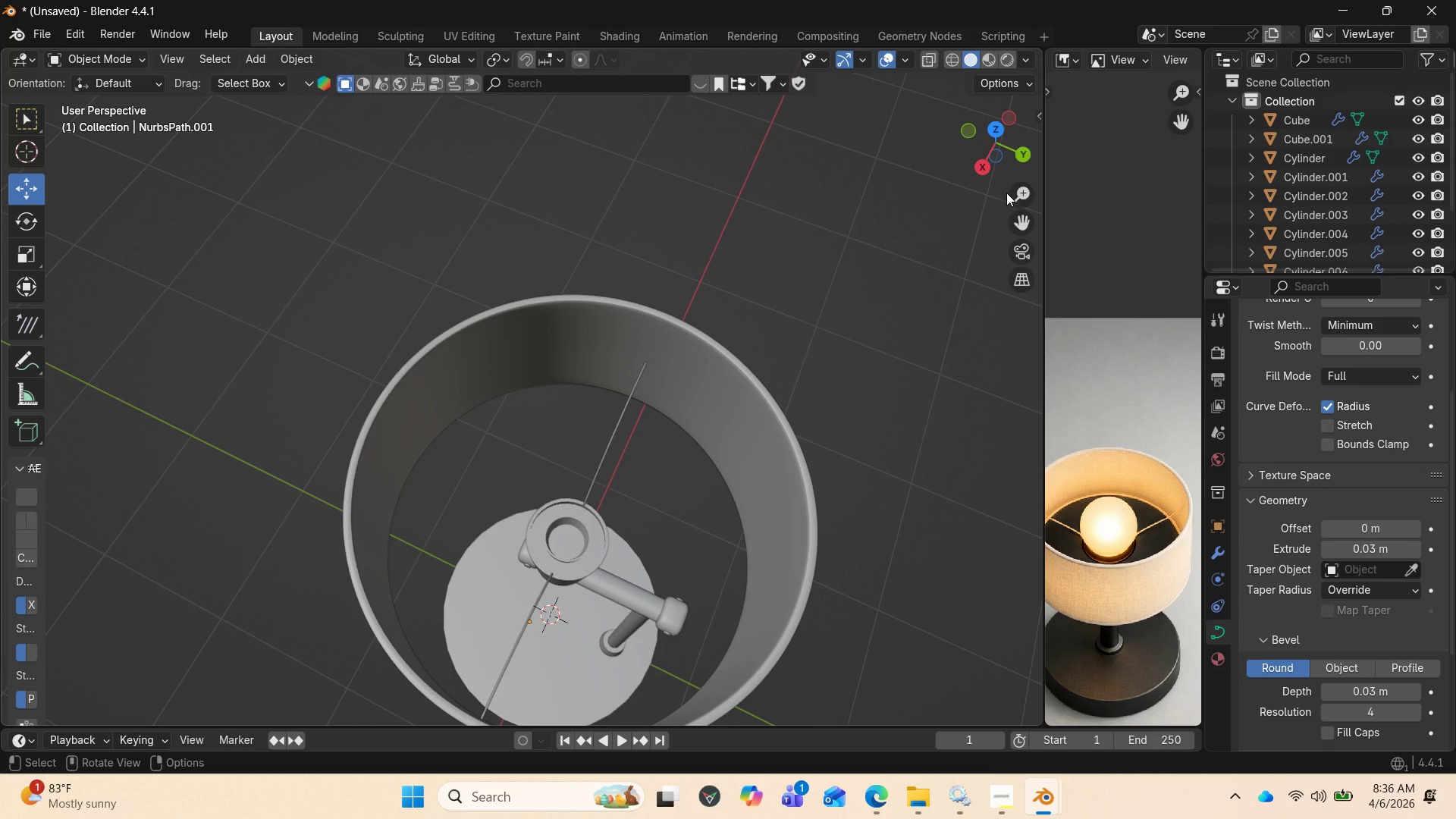 
wait(8.88)
 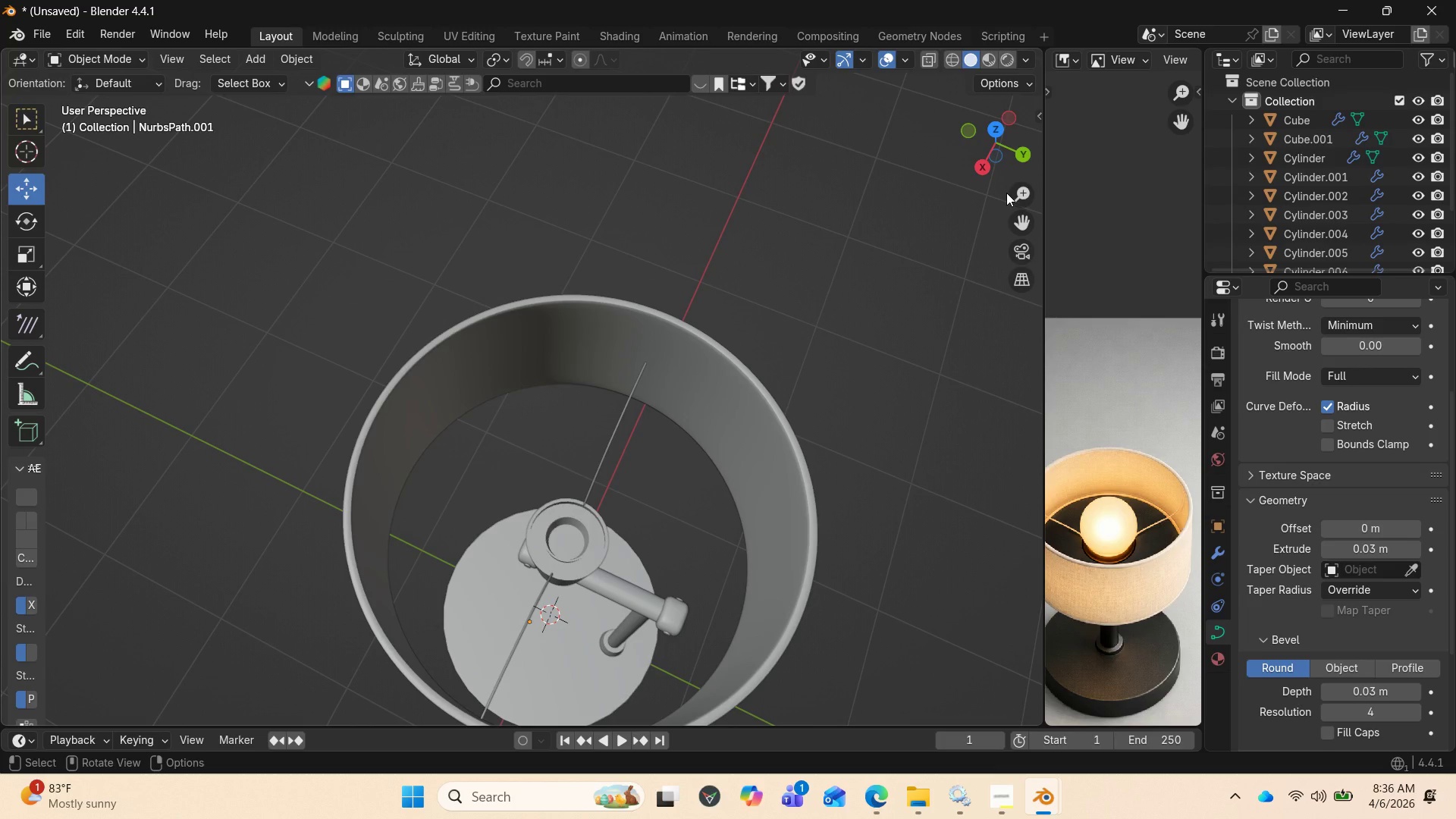 
left_click([1012, 783])